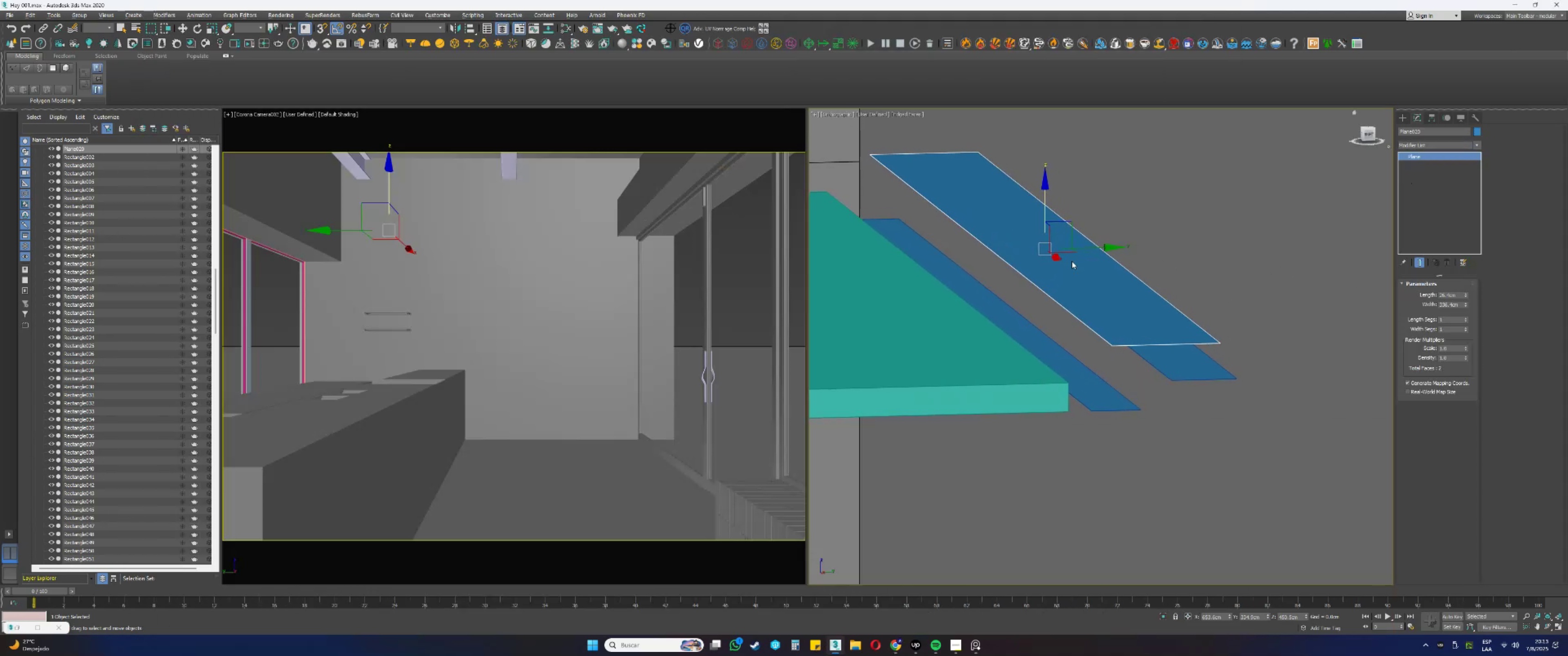 
type(22)
 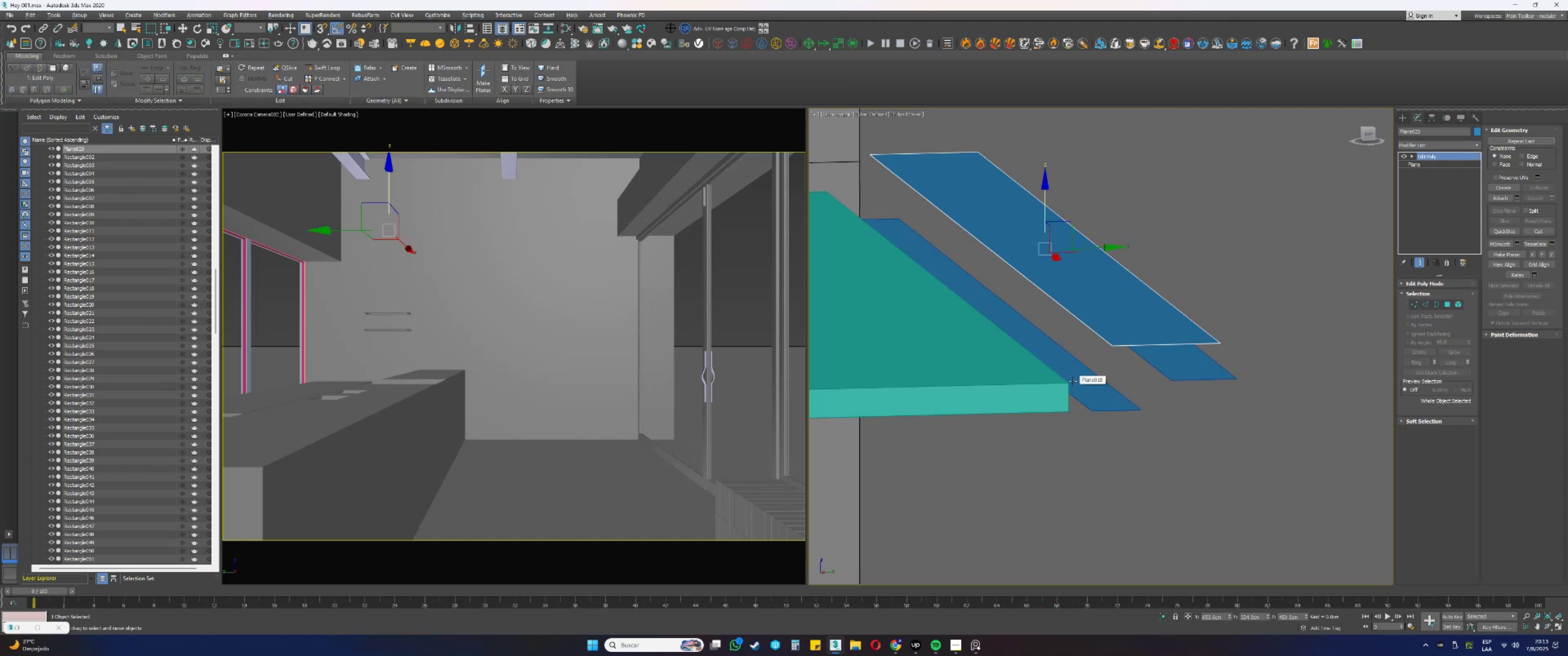 
wait(7.53)
 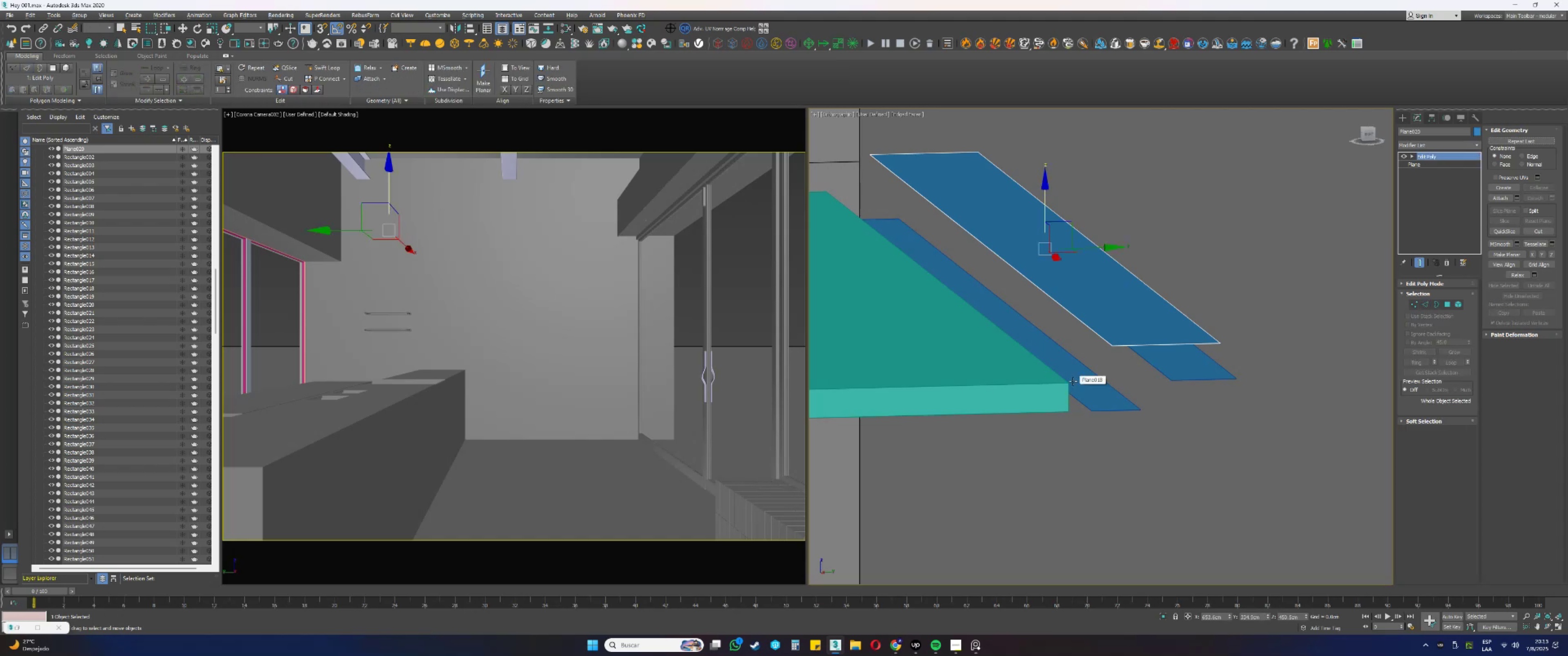 
left_click([1020, 323])
 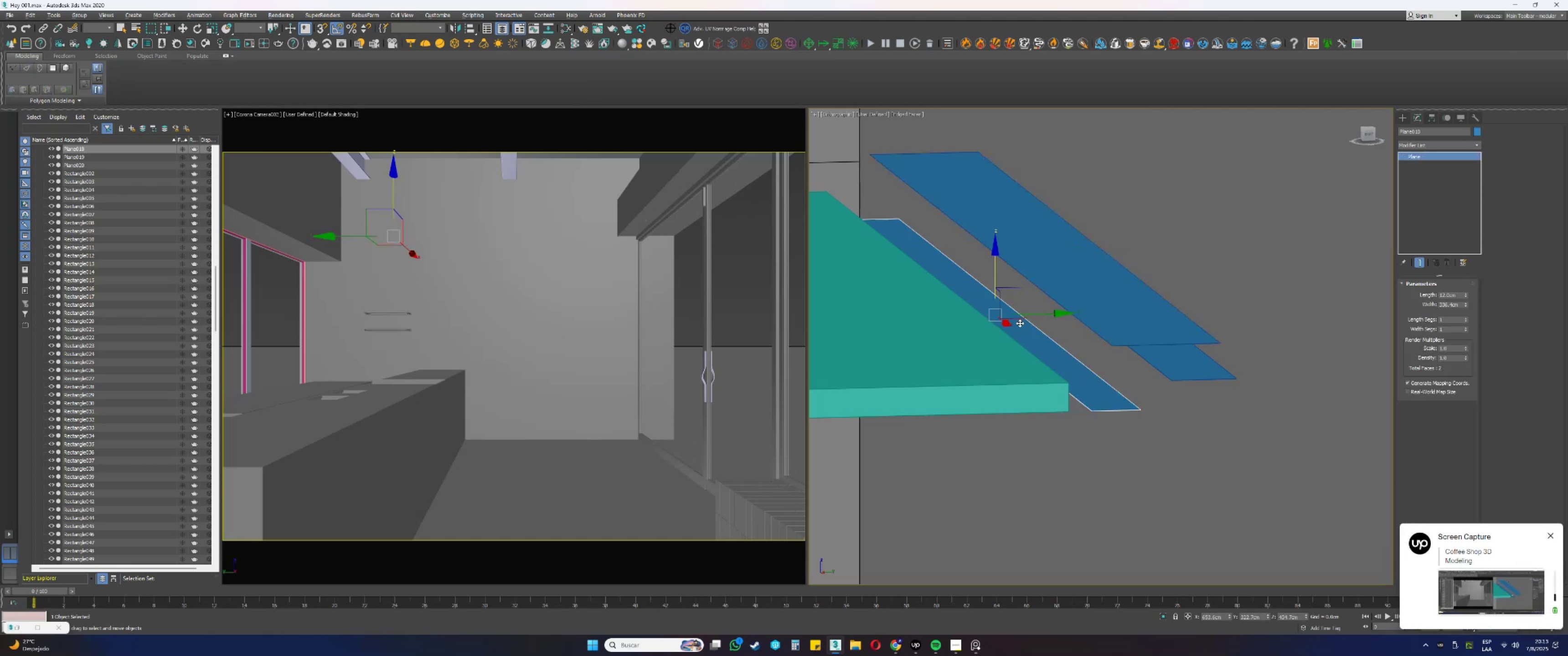 
hold_key(key=AltLeft, duration=0.33)
 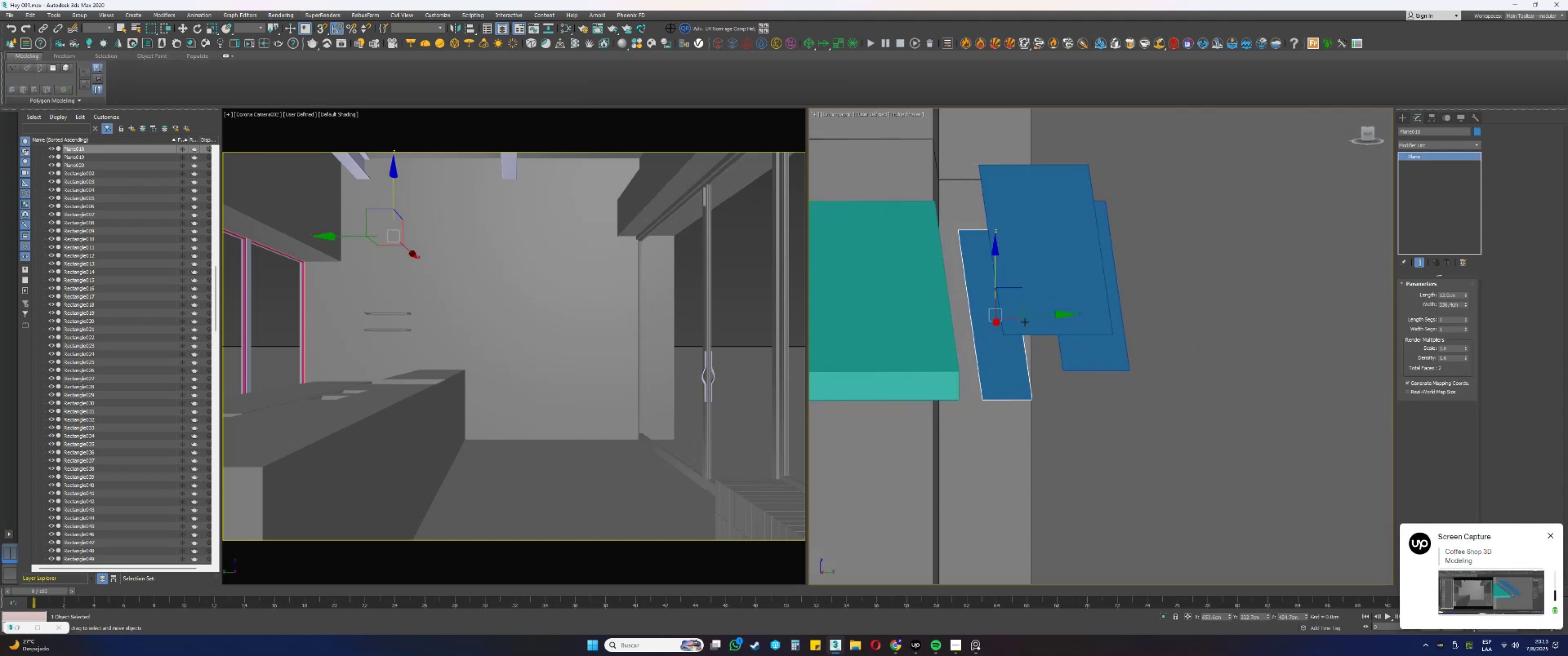 
key(Alt+AltLeft)
 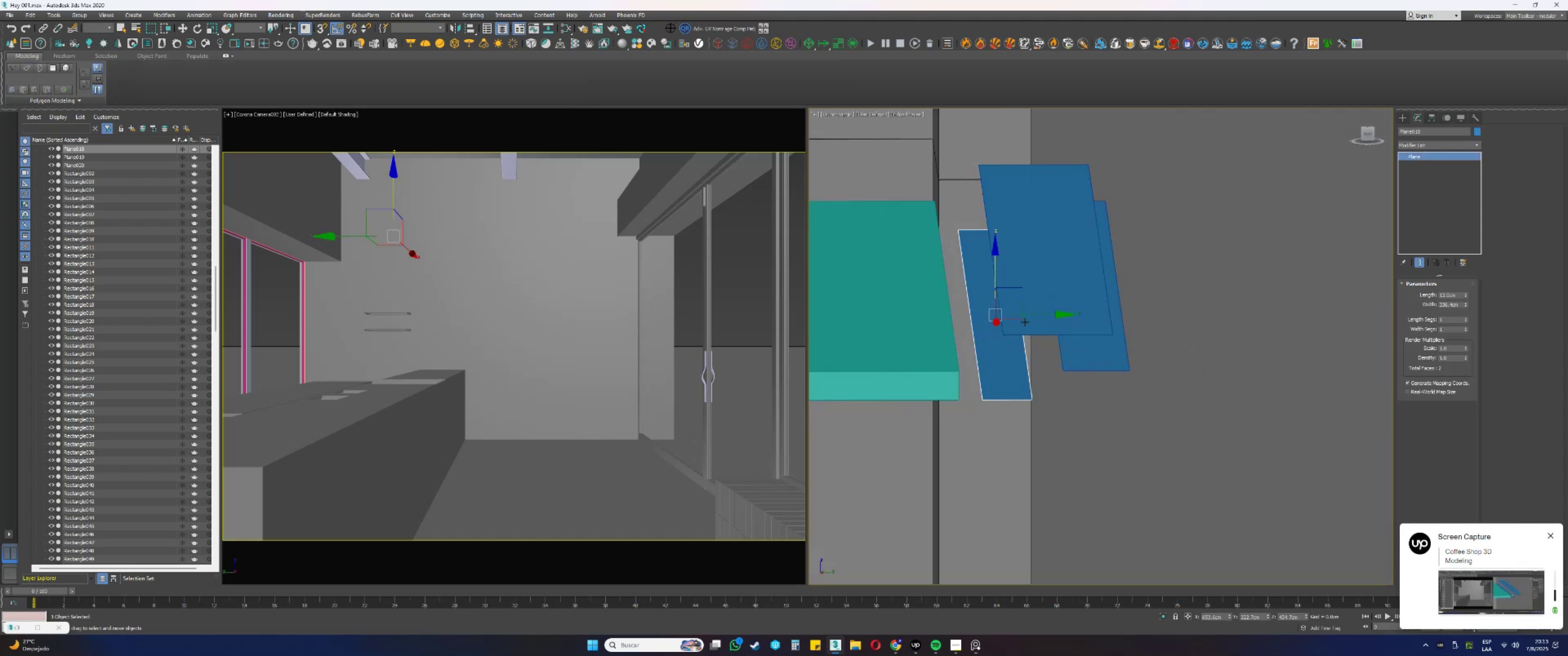 
key(Alt+Tab)
 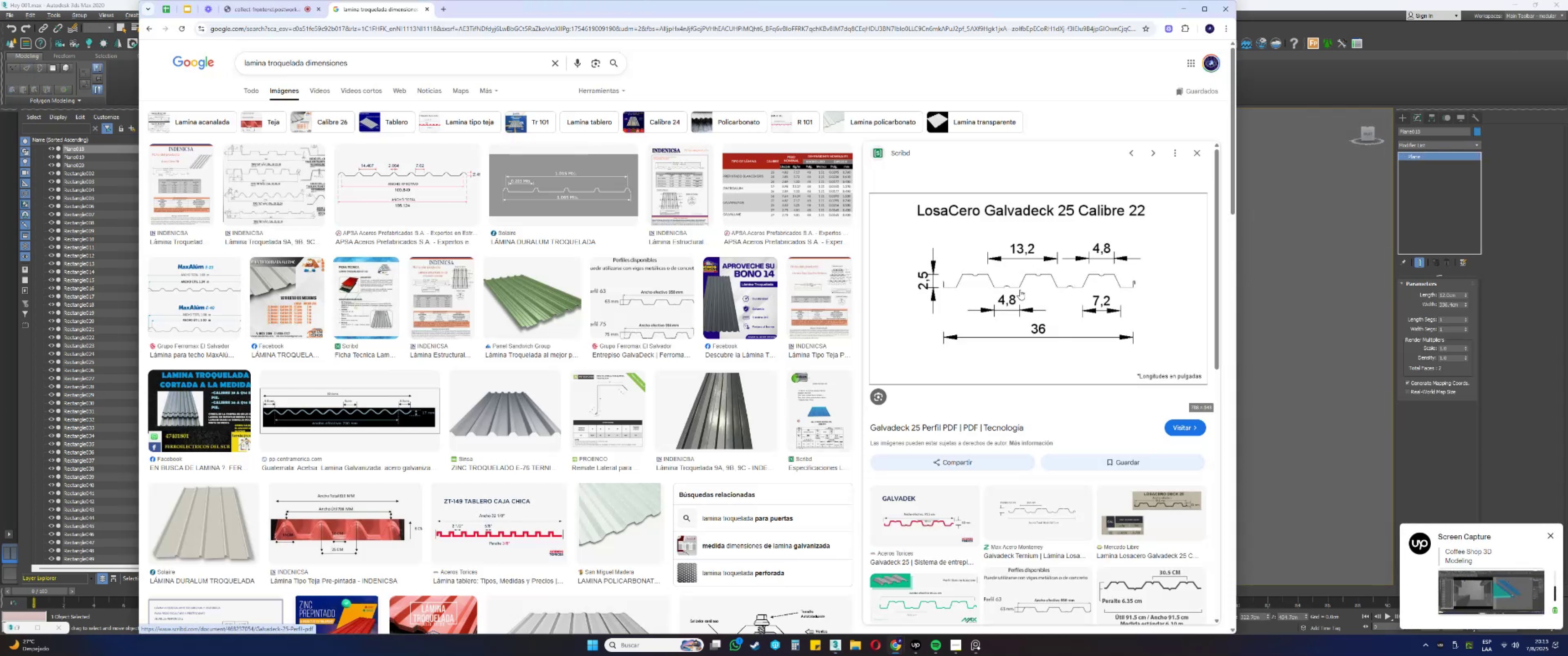 
key(Alt+AltLeft)
 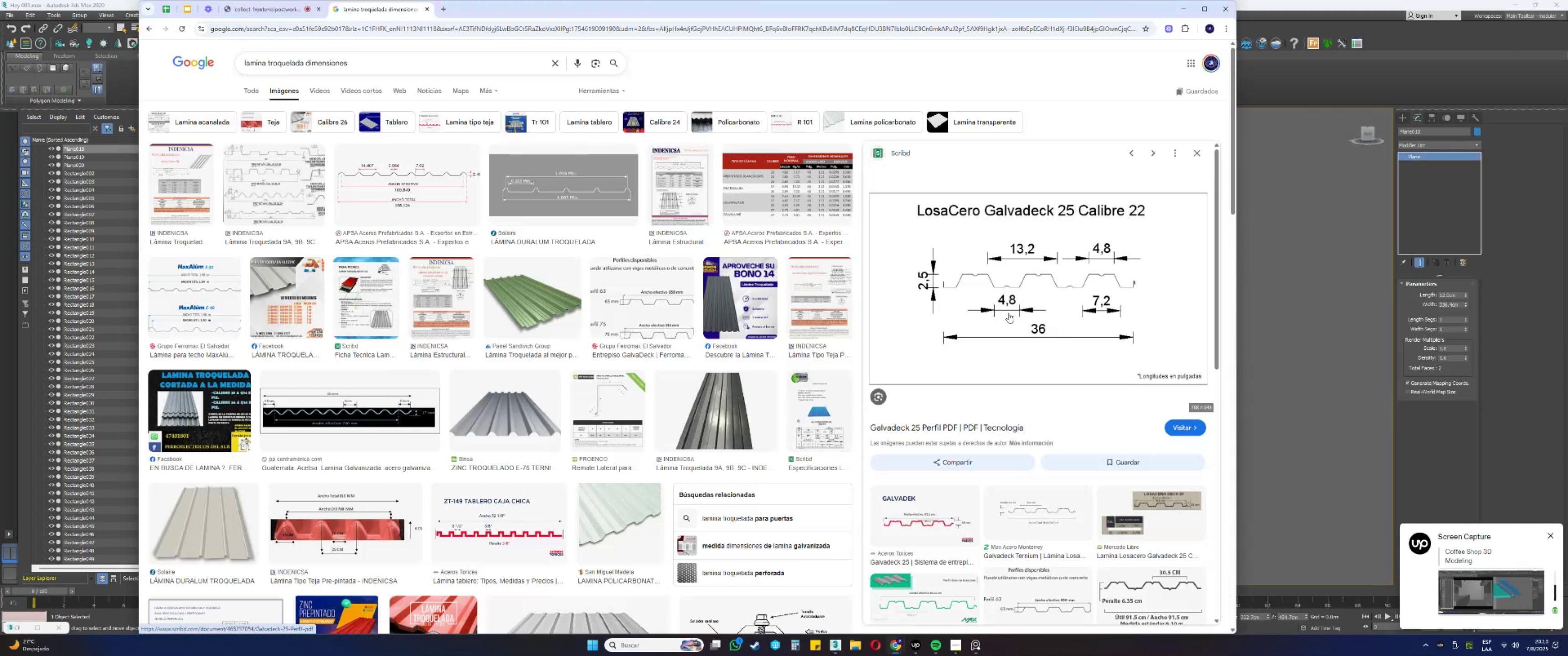 
key(Alt+Tab)
 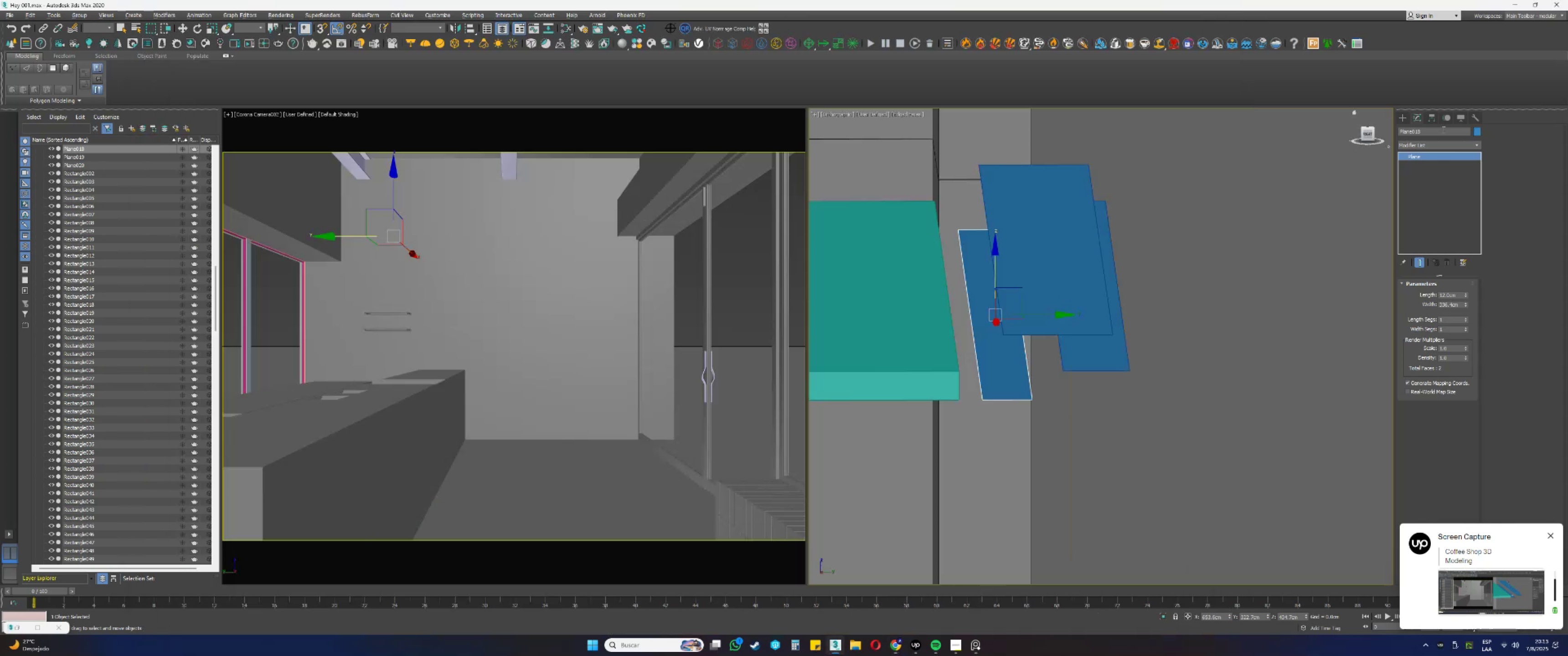 
left_click([1429, 119])
 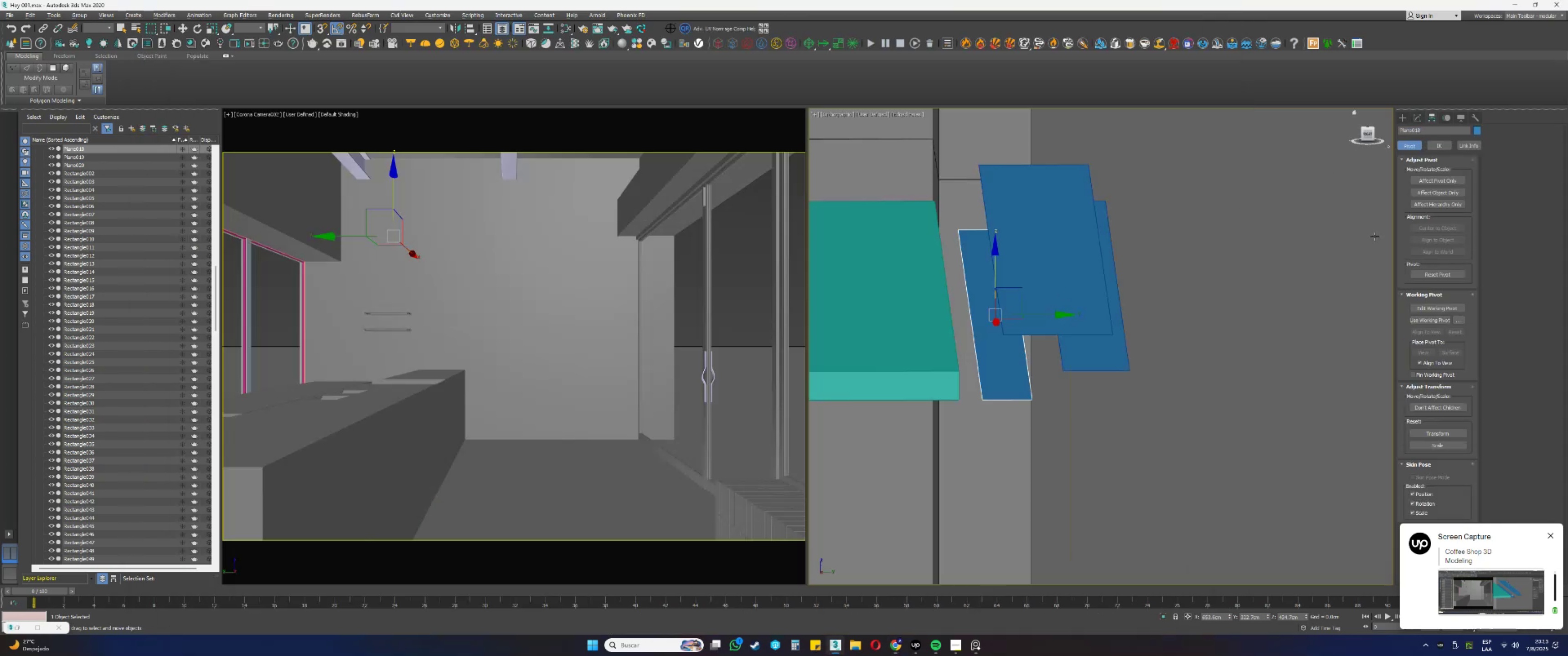 
key(Alt+AltLeft)
 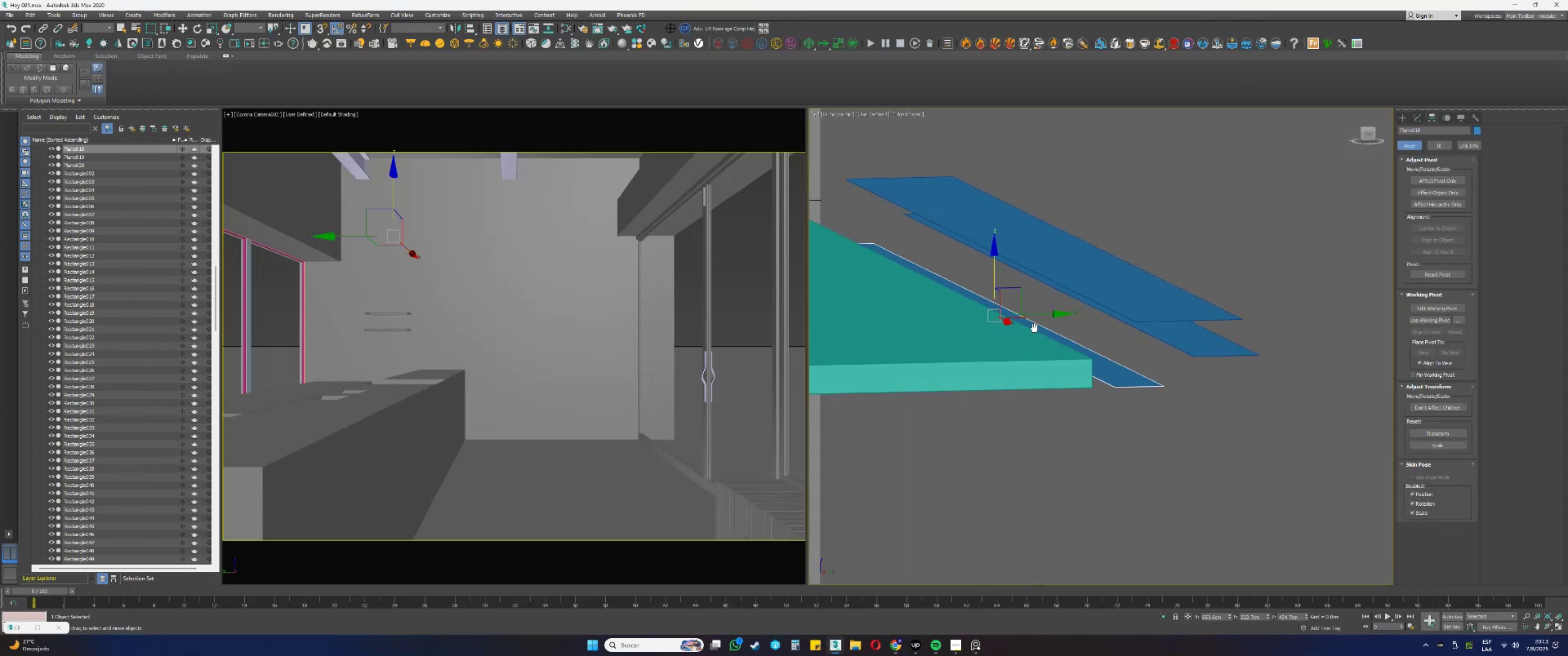 
key(Alt+AltLeft)
 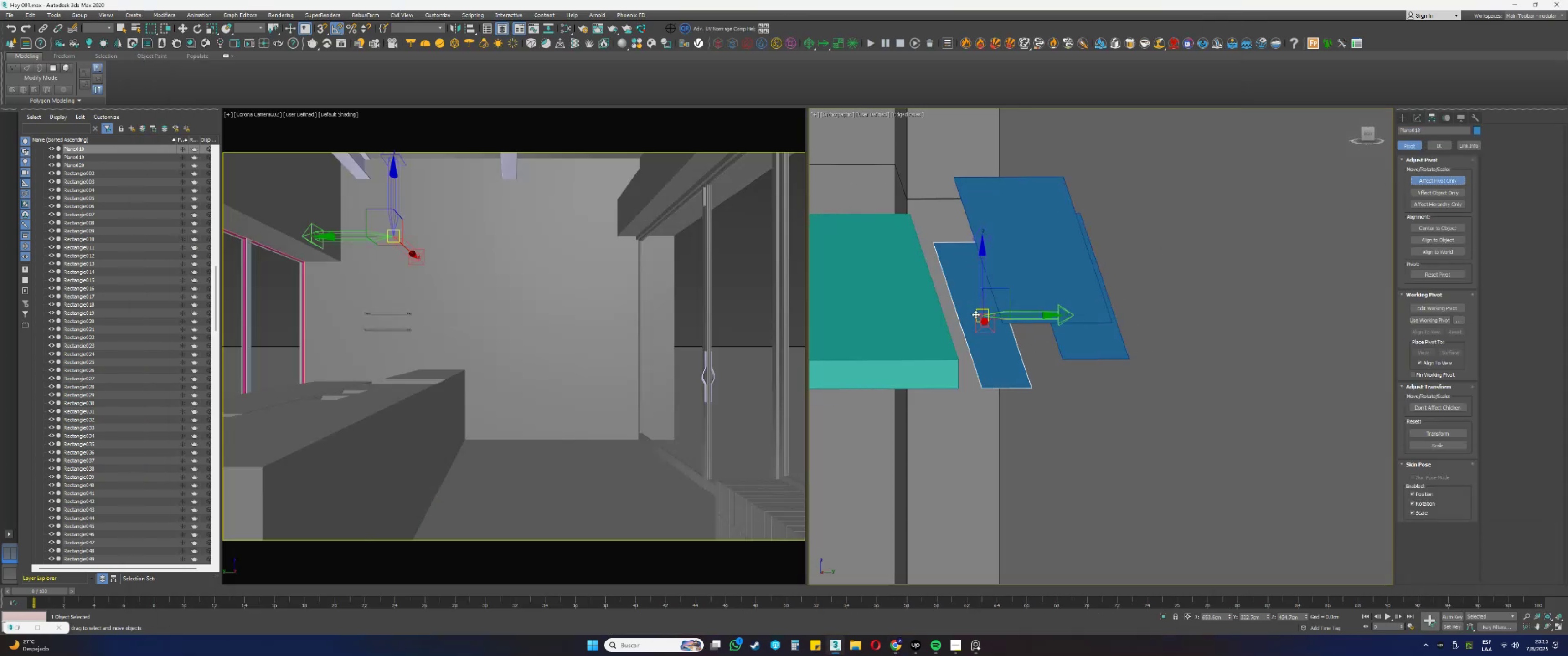 
type(ssss)
 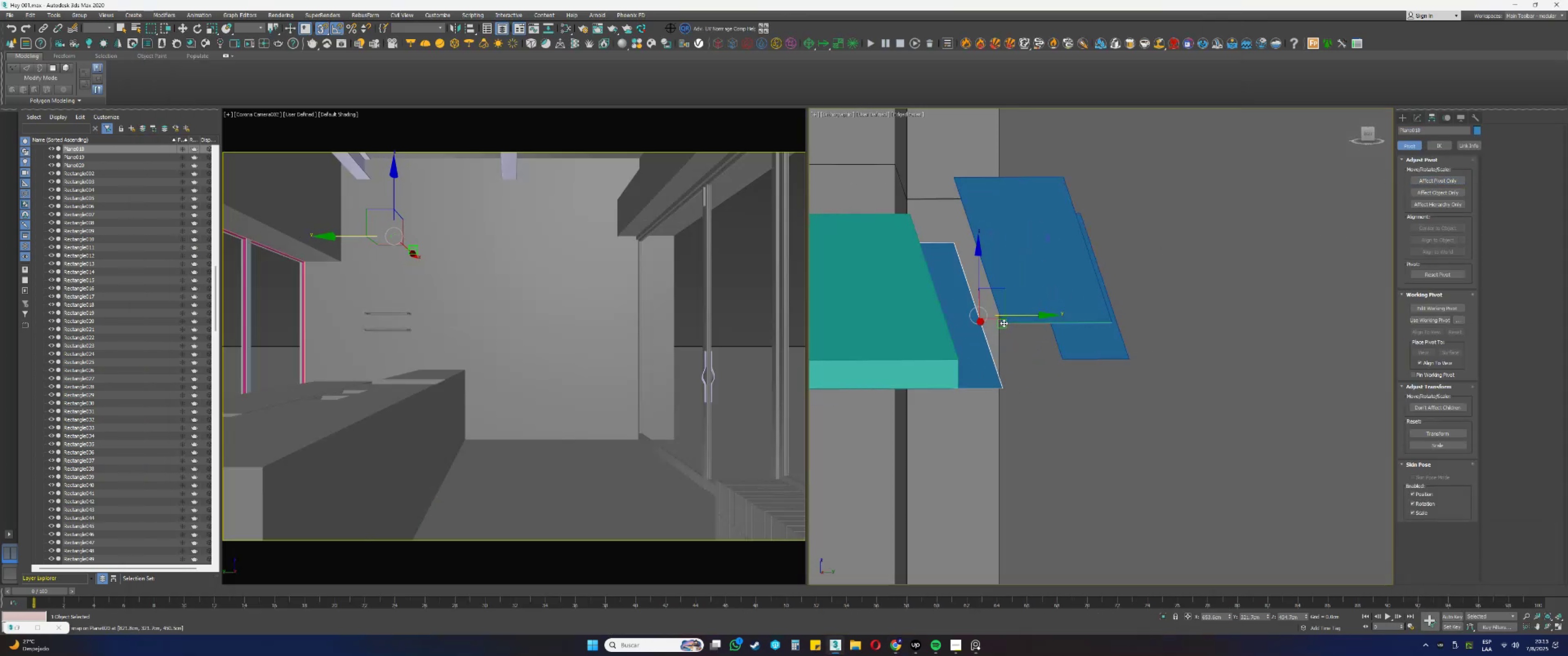 
key(Alt+AltLeft)
 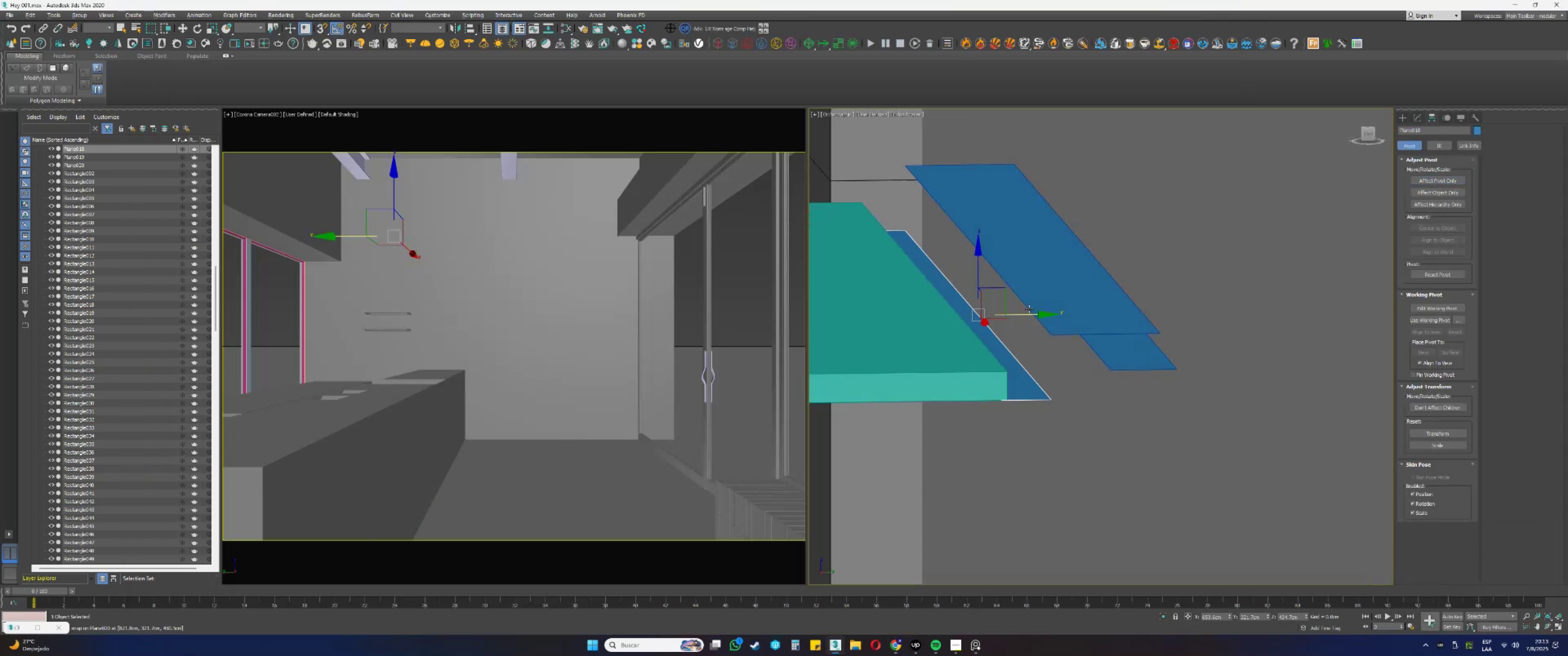 
key(Alt+AltLeft)
 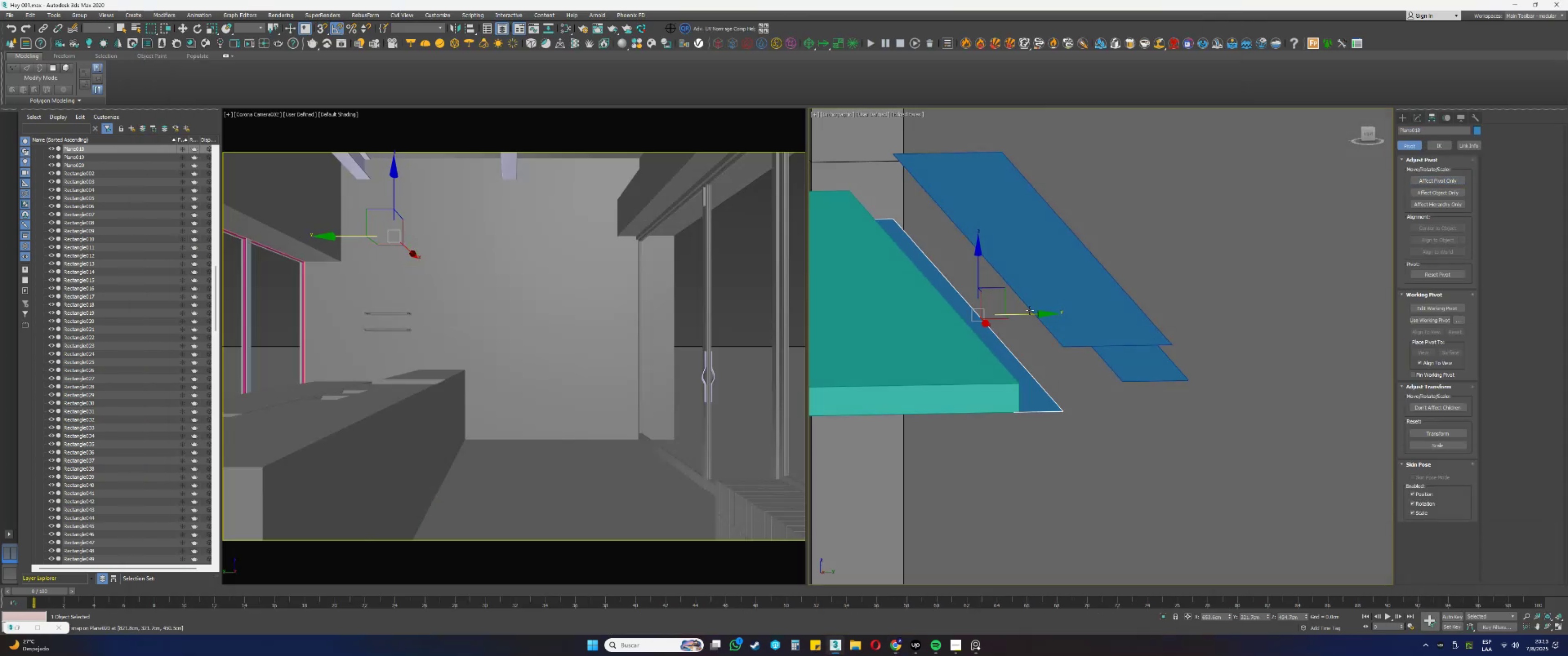 
key(Alt+Tab)
 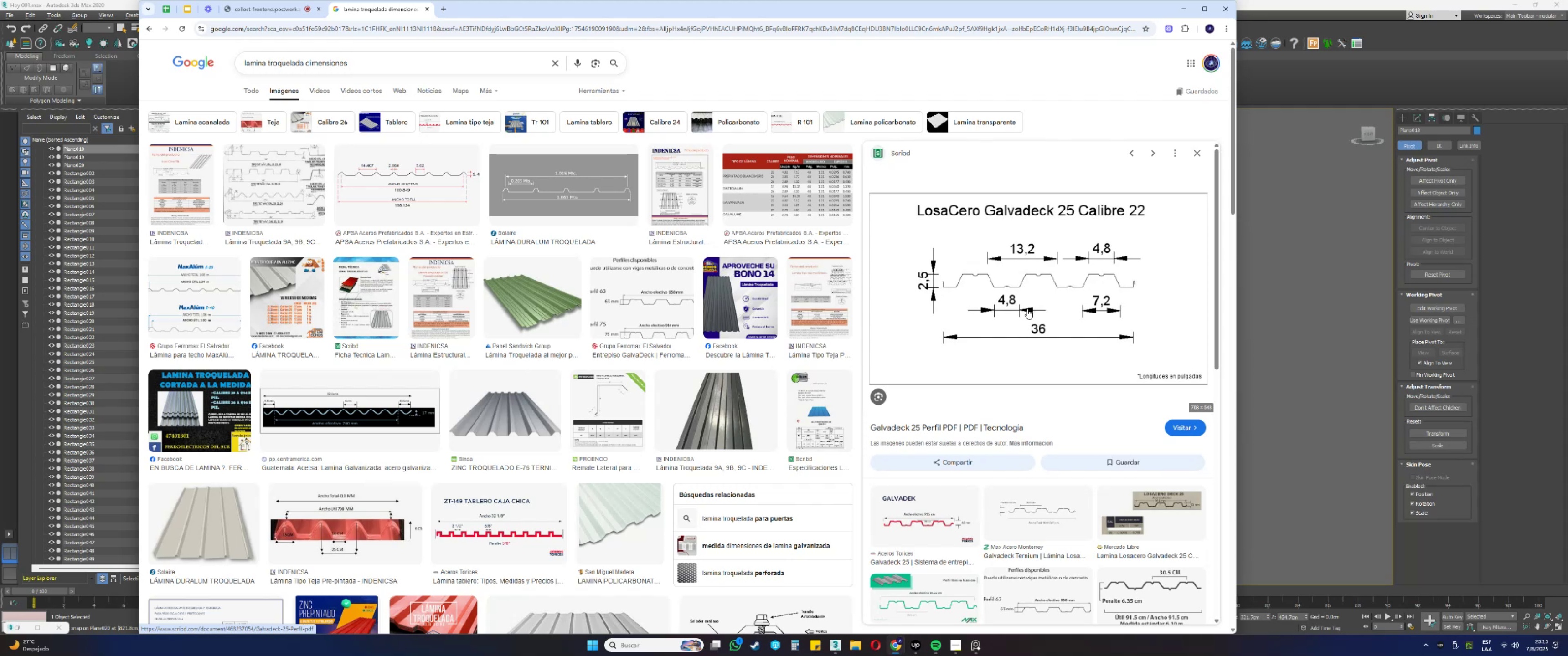 
key(Alt+AltLeft)
 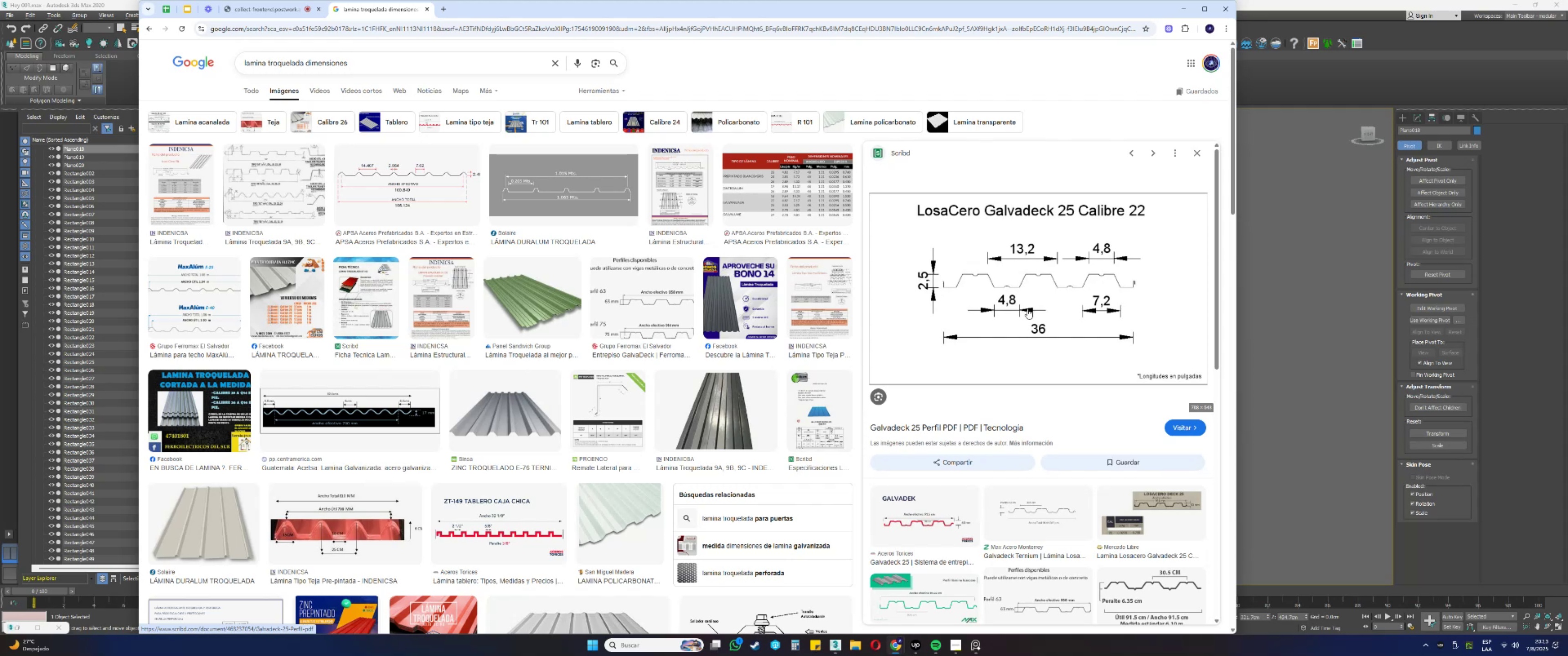 
key(Alt+Tab)
 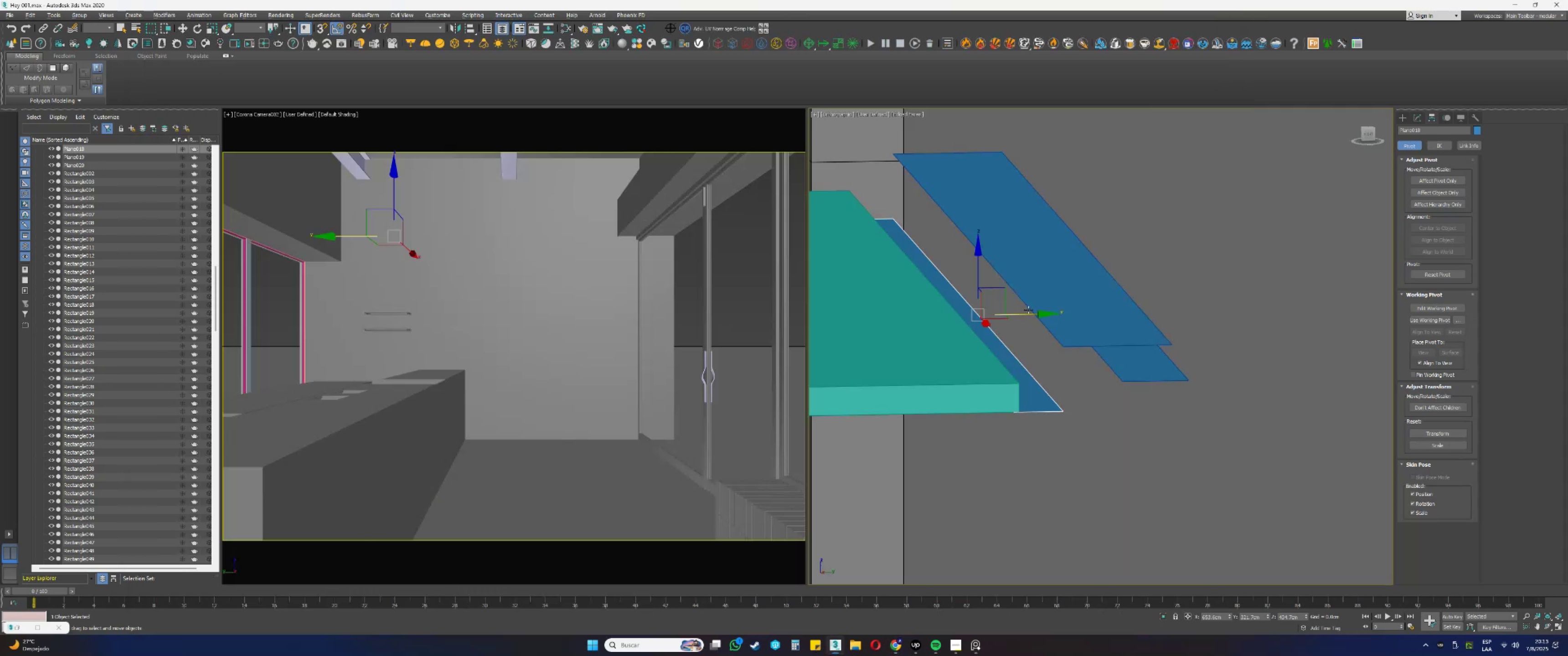 
key(Alt+AltLeft)
 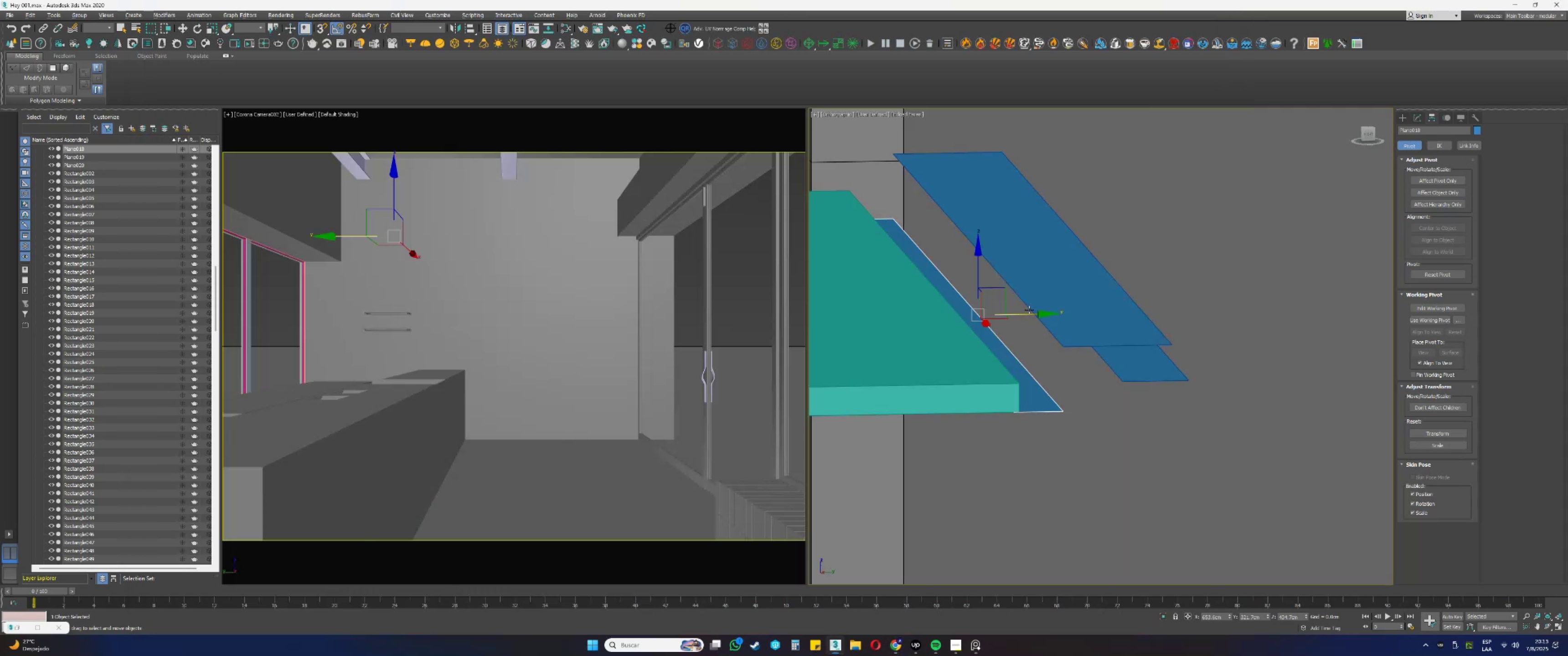 
key(Alt+Tab)
 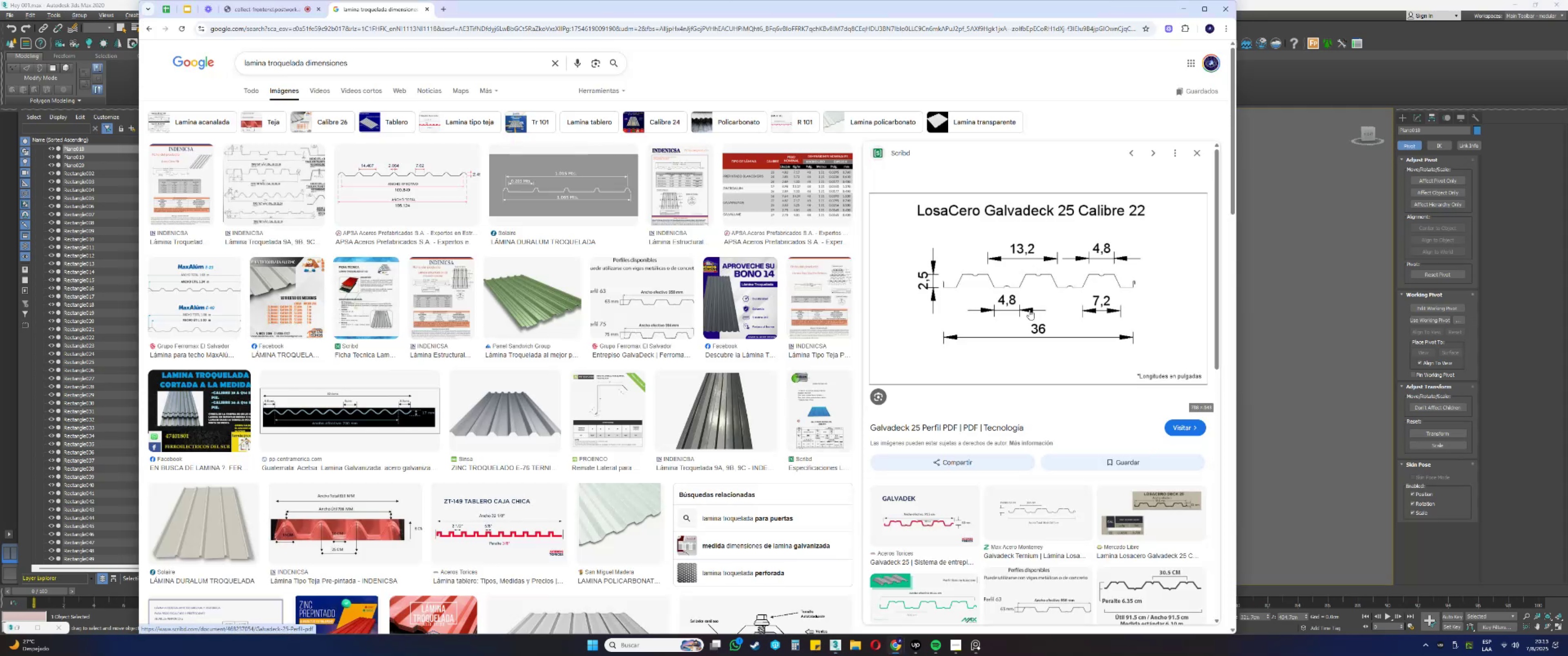 
key(Alt+AltLeft)
 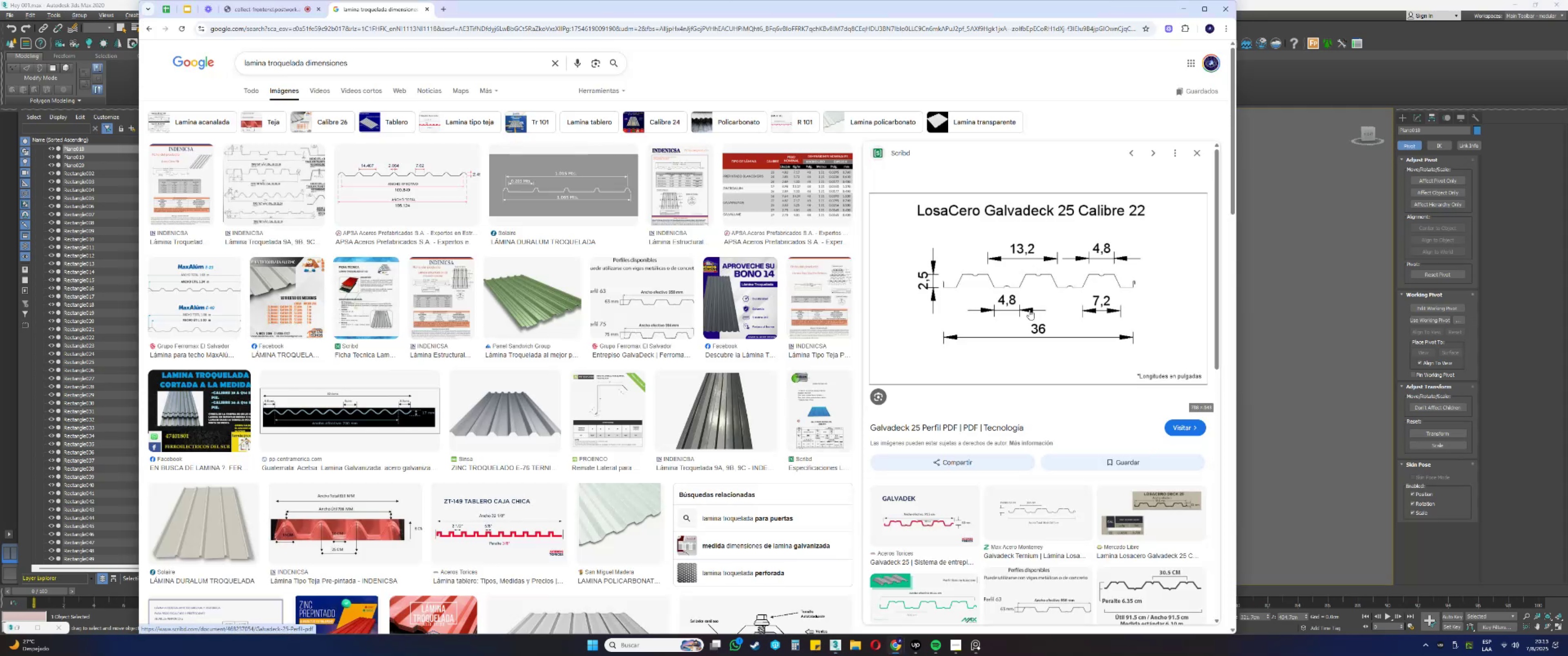 
key(Alt+Tab)
 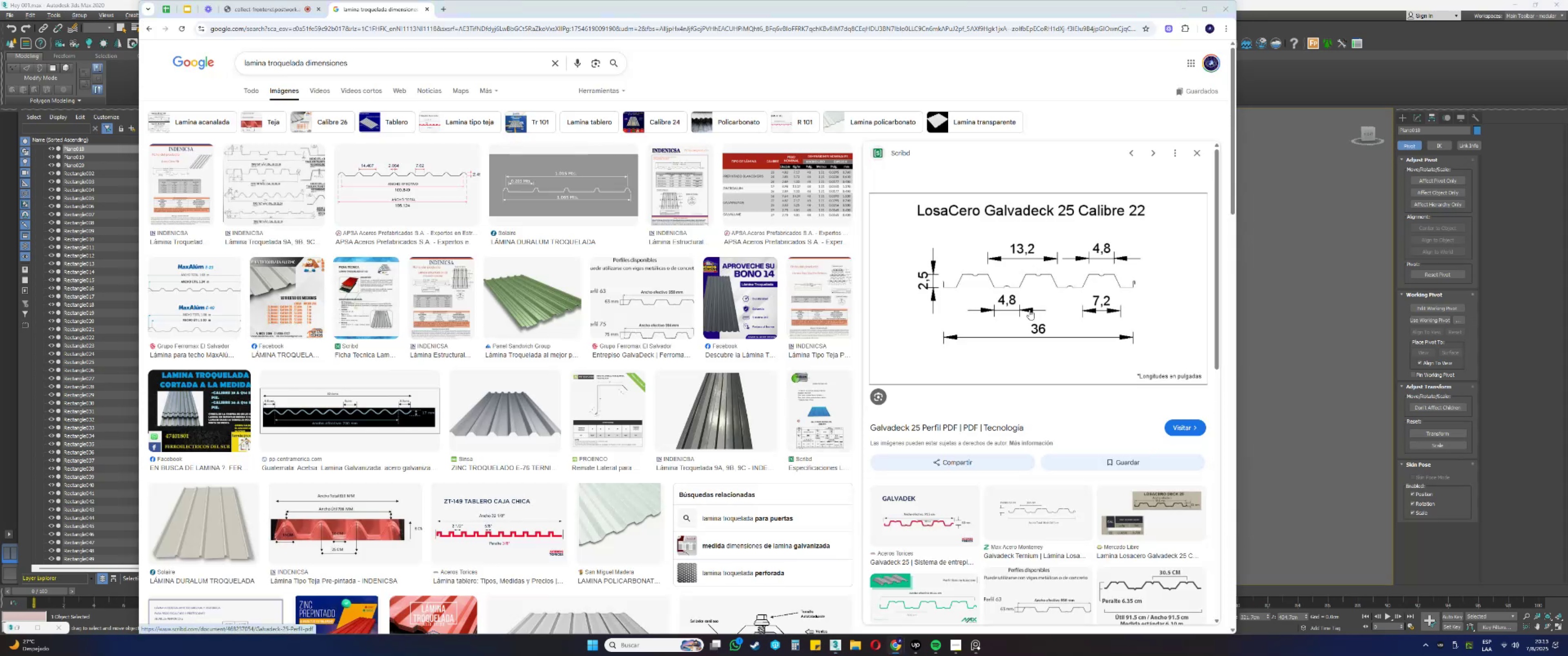 
hold_key(key=AltLeft, duration=0.41)
 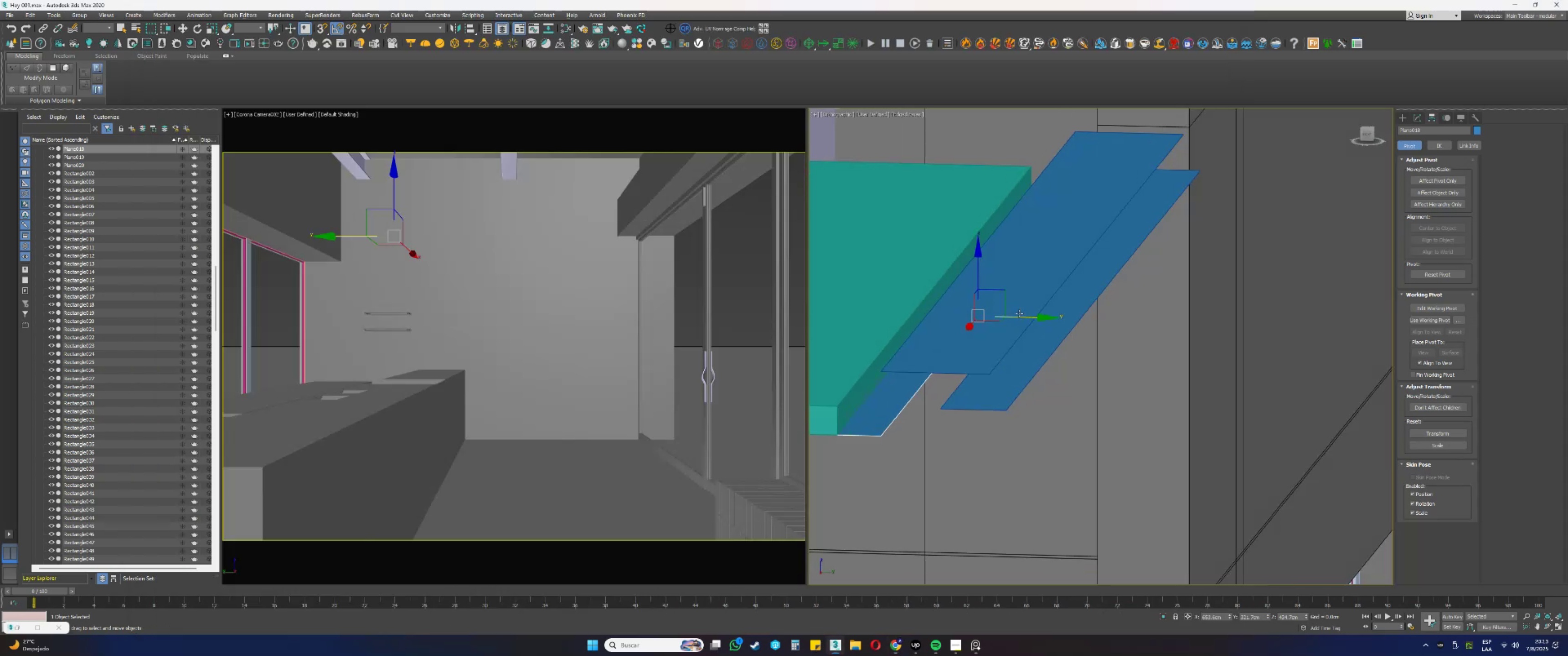 
hold_key(key=AltLeft, duration=0.48)
 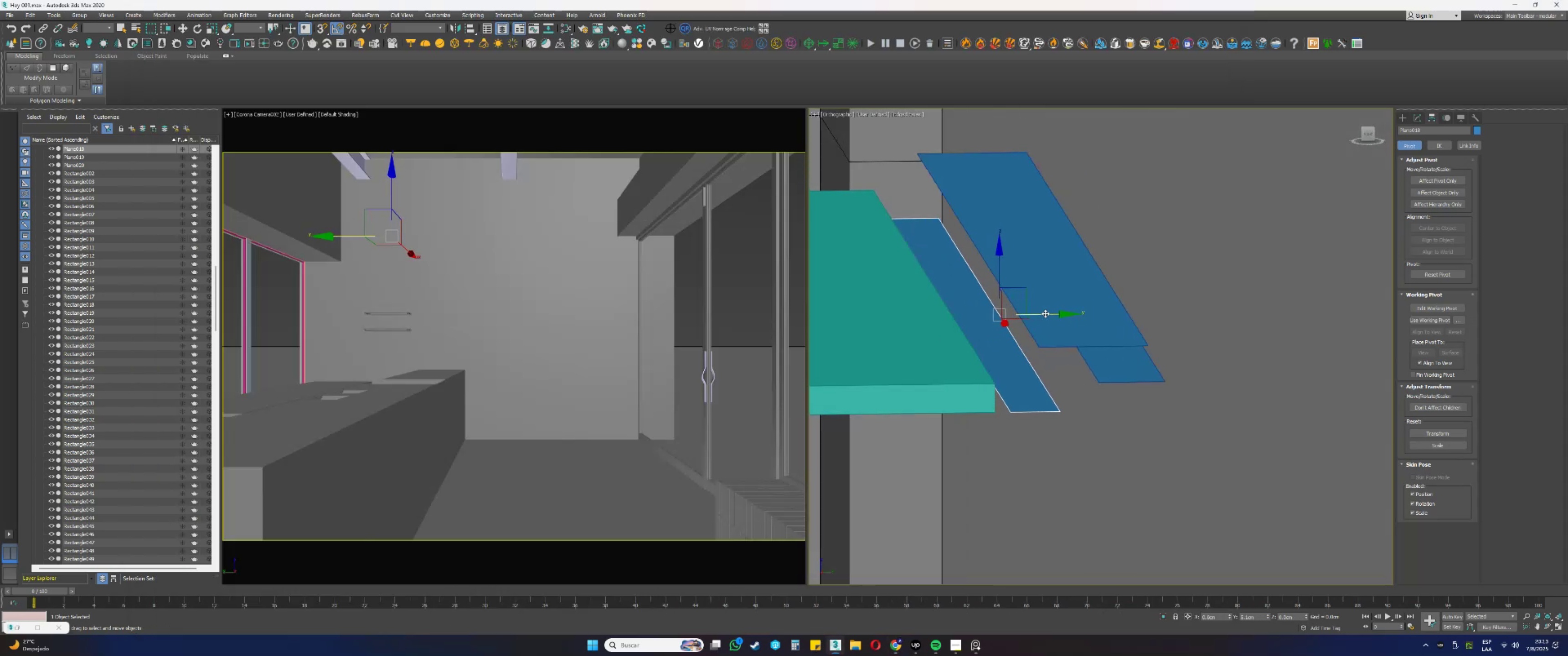 
key(Control+ControlLeft)
 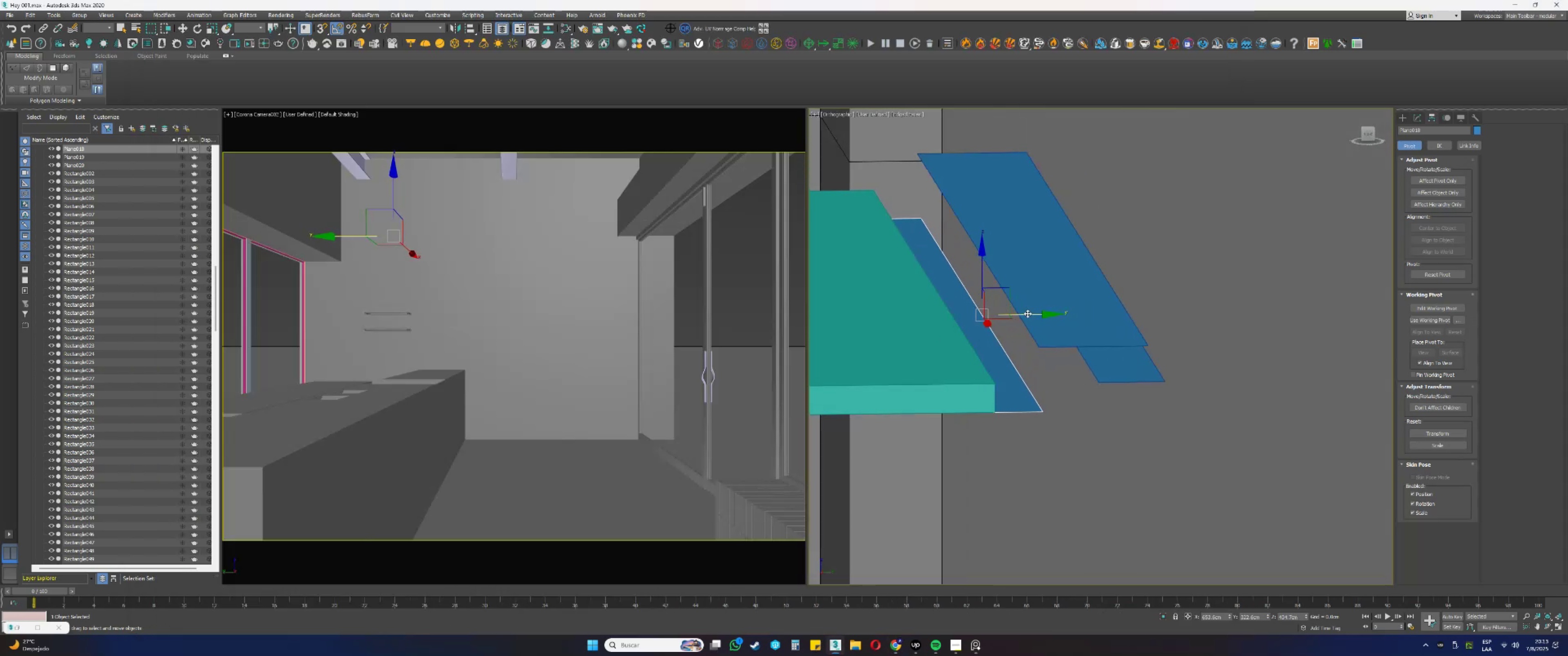 
key(Control+Z)
 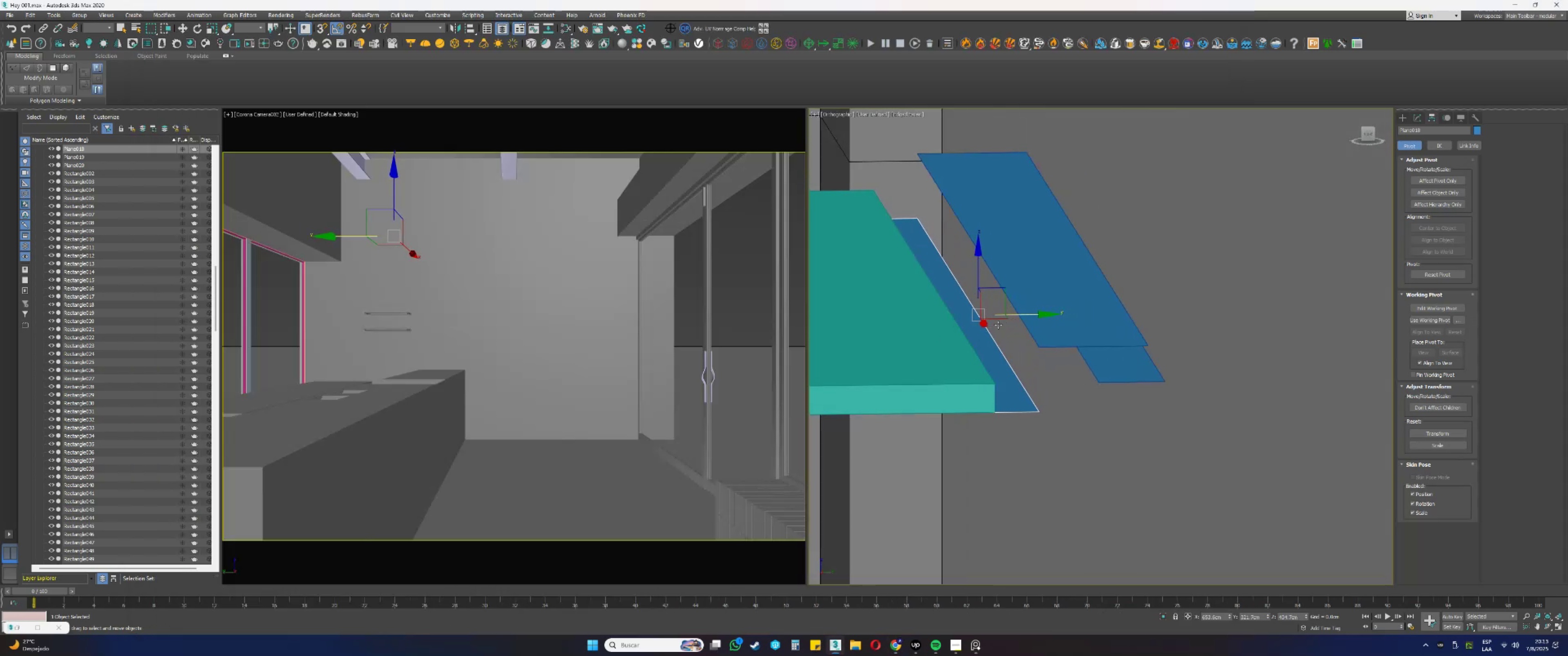 
hold_key(key=AltLeft, duration=1.15)
 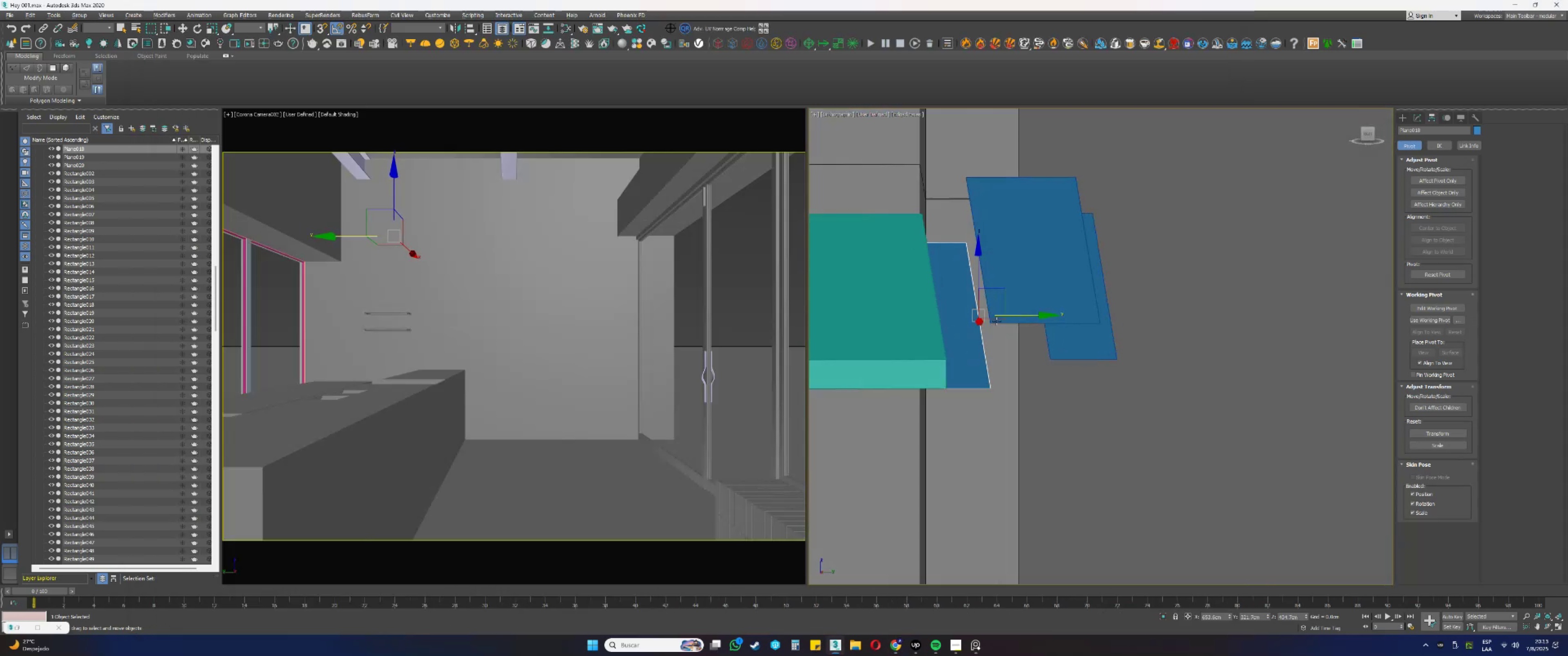 
type(ewtz[F3][F3])
 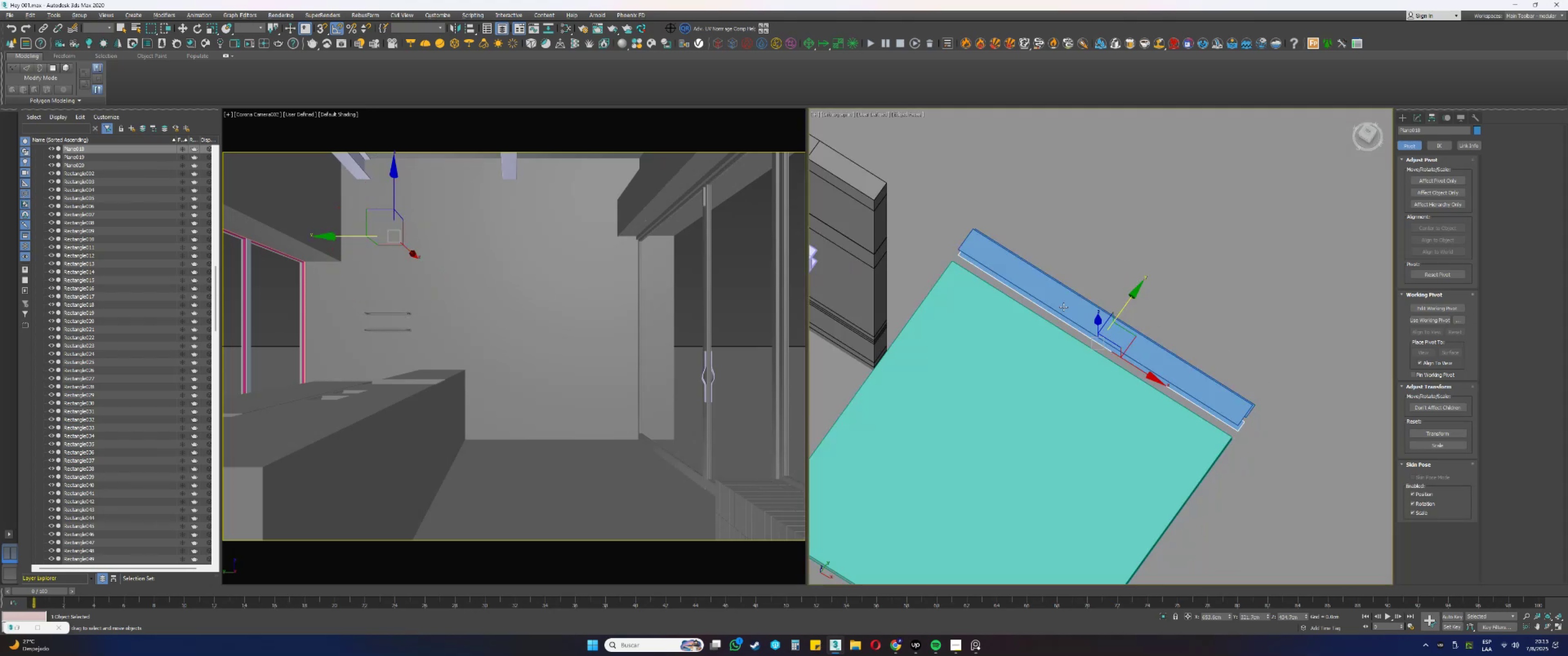 
hold_key(key=AltLeft, duration=0.34)
 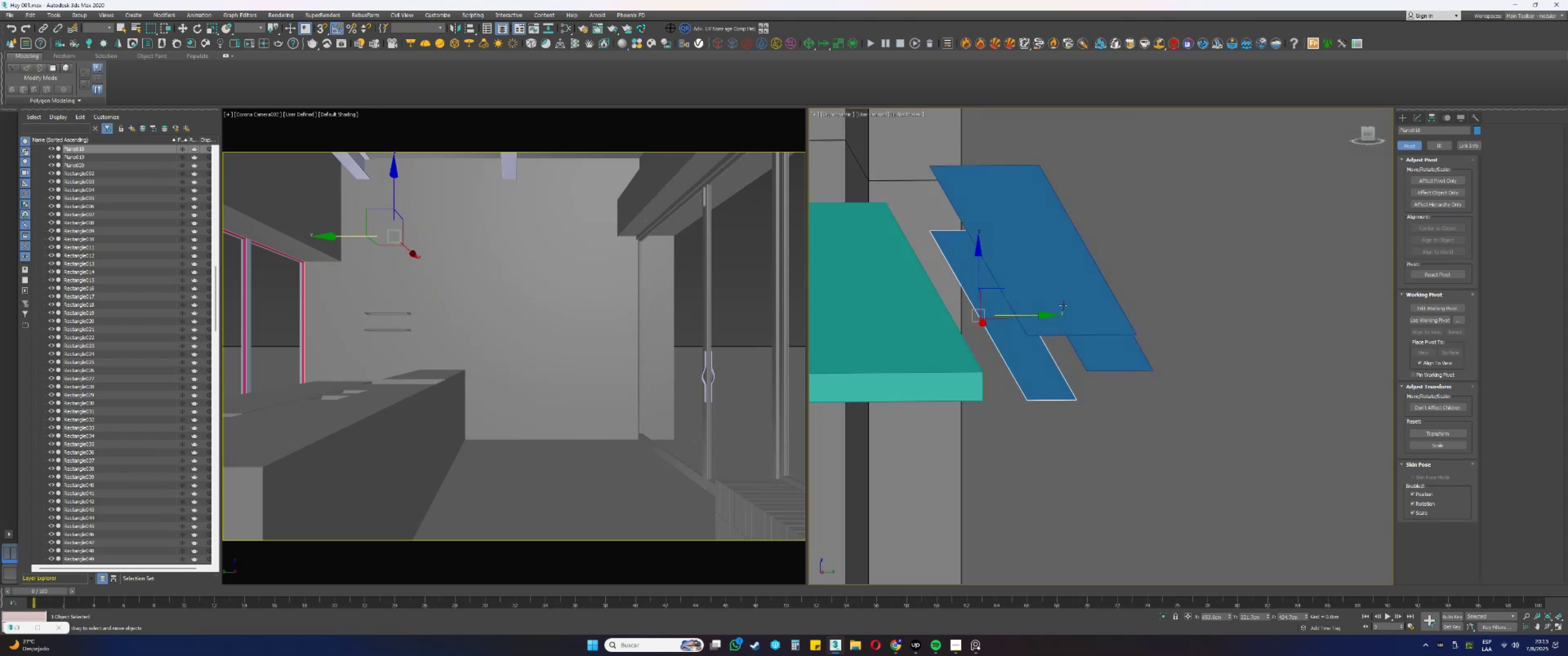 
hold_key(key=AltLeft, duration=0.46)
 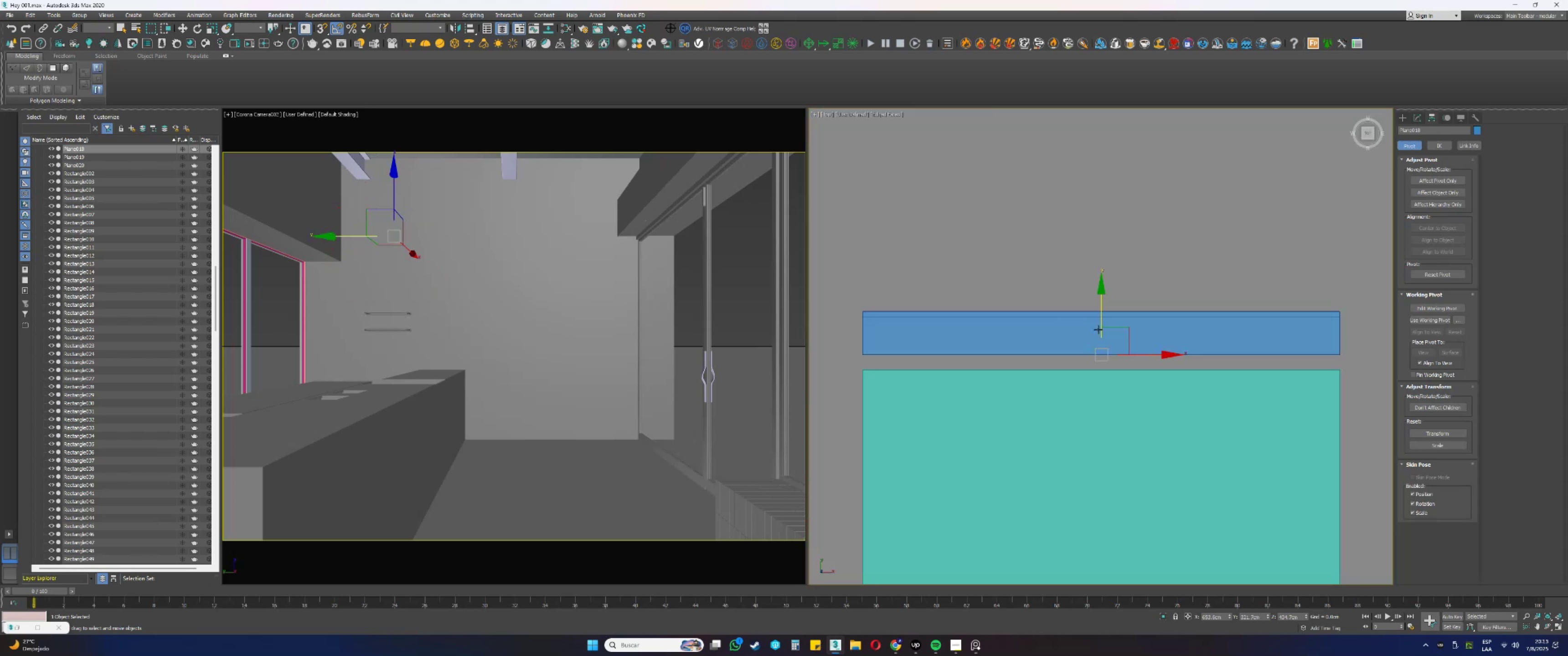 
scroll: coordinate [1102, 319], scroll_direction: down, amount: 1.0
 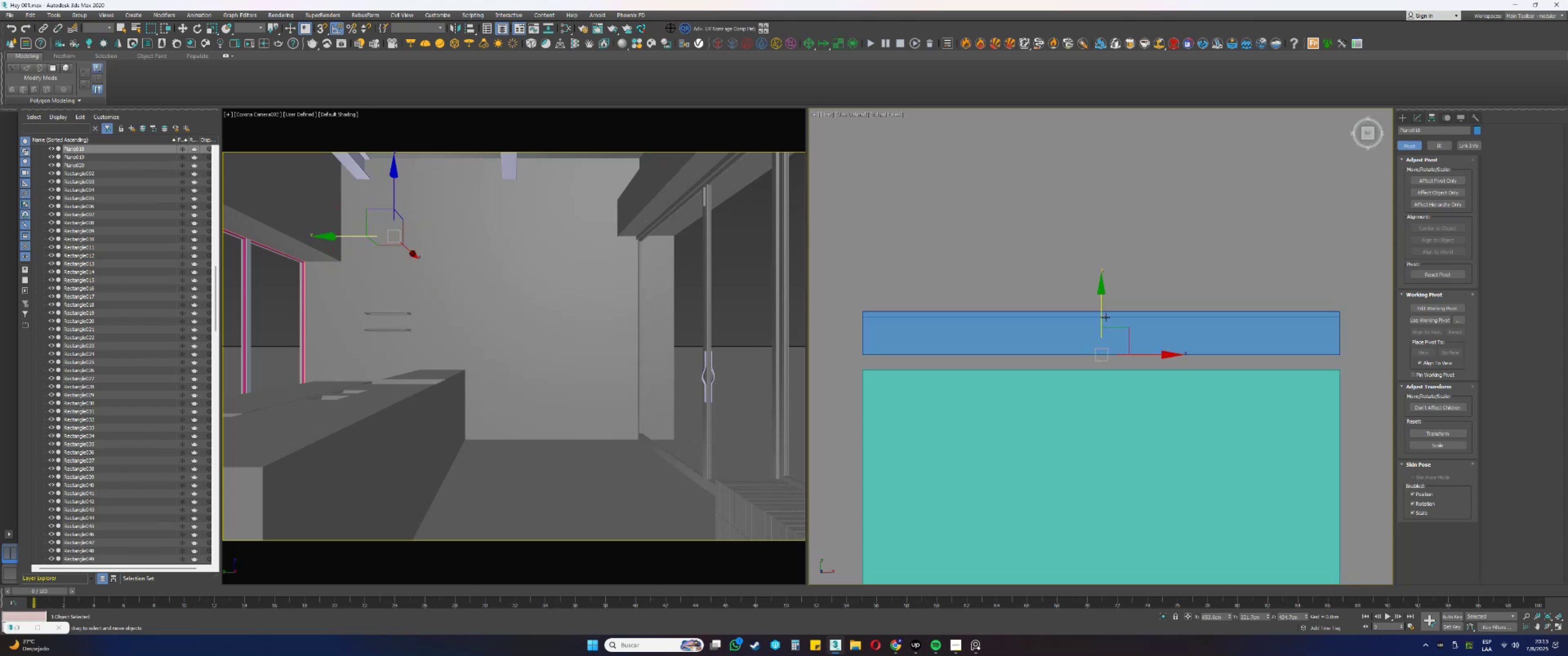 
hold_key(key=AltLeft, duration=0.5)
 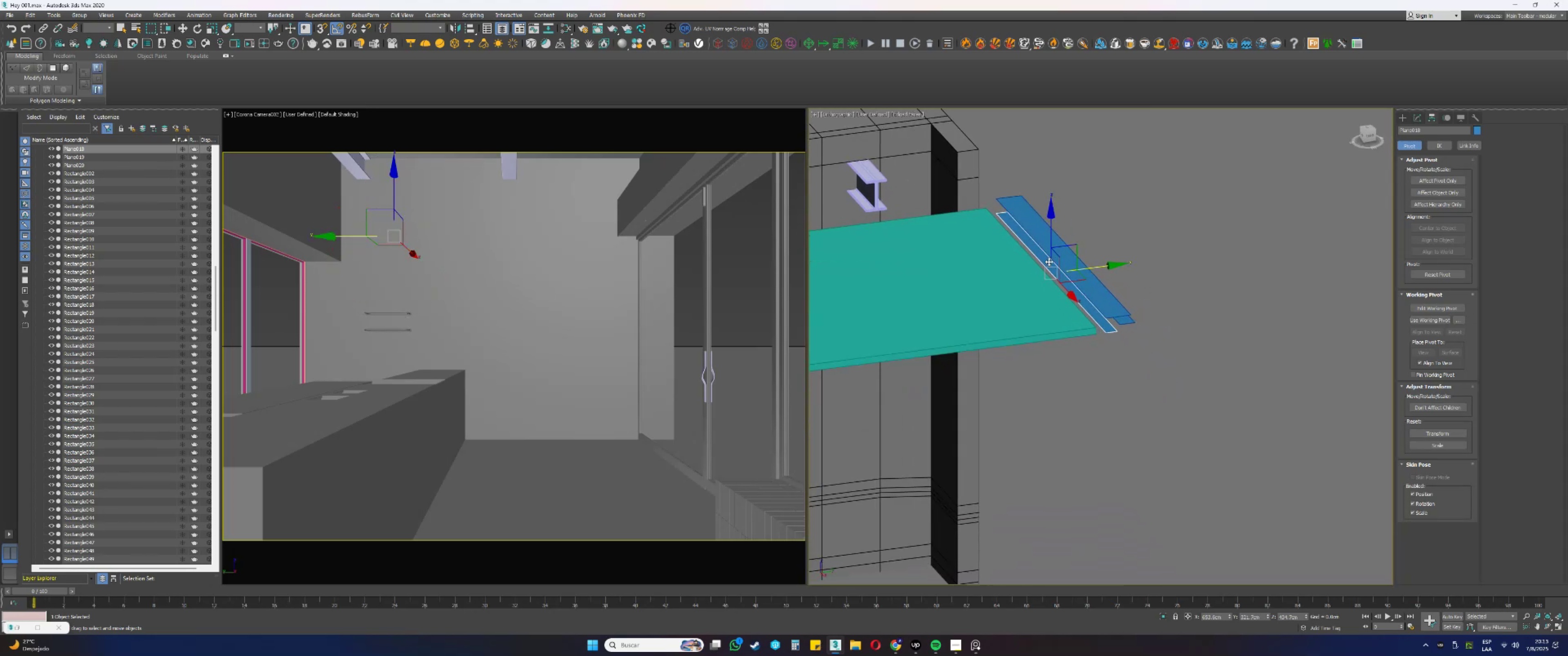 
scroll: coordinate [1093, 303], scroll_direction: up, amount: 3.0
 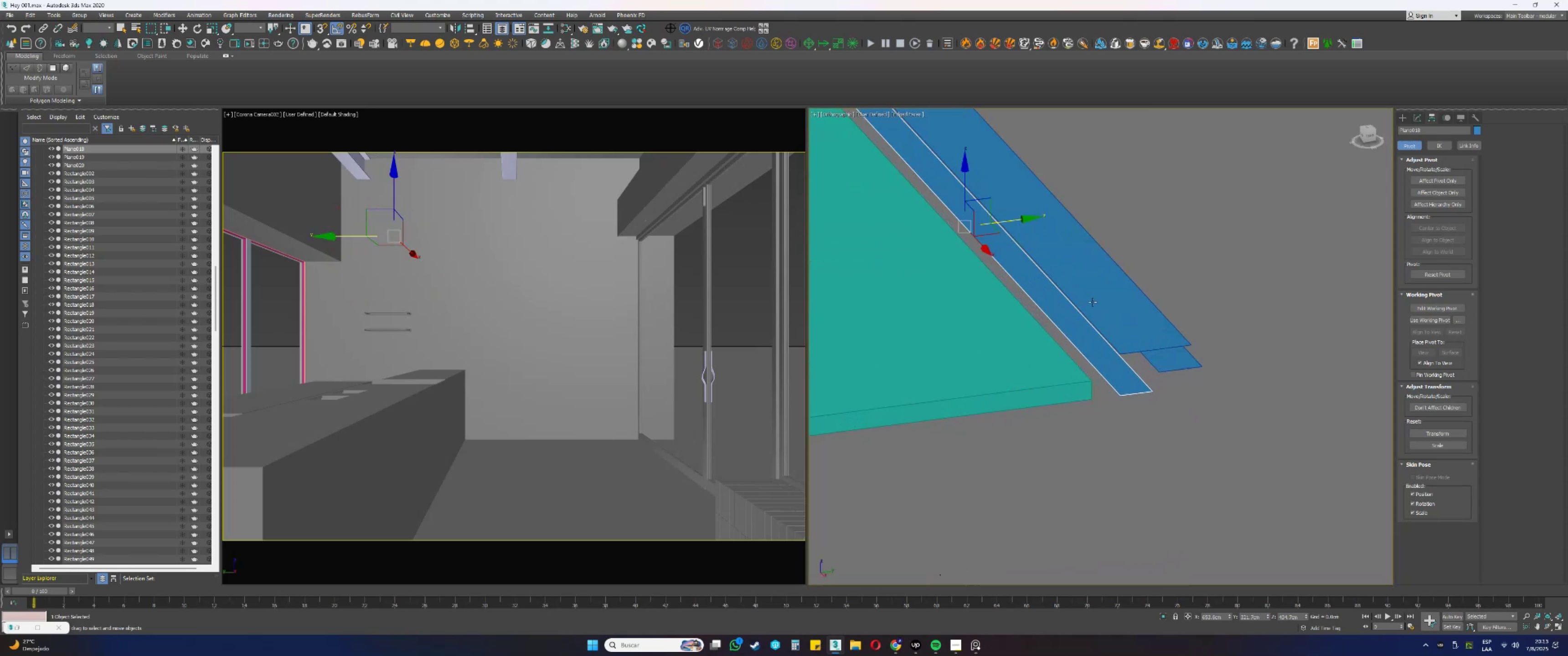 
key(Alt+AltLeft)
 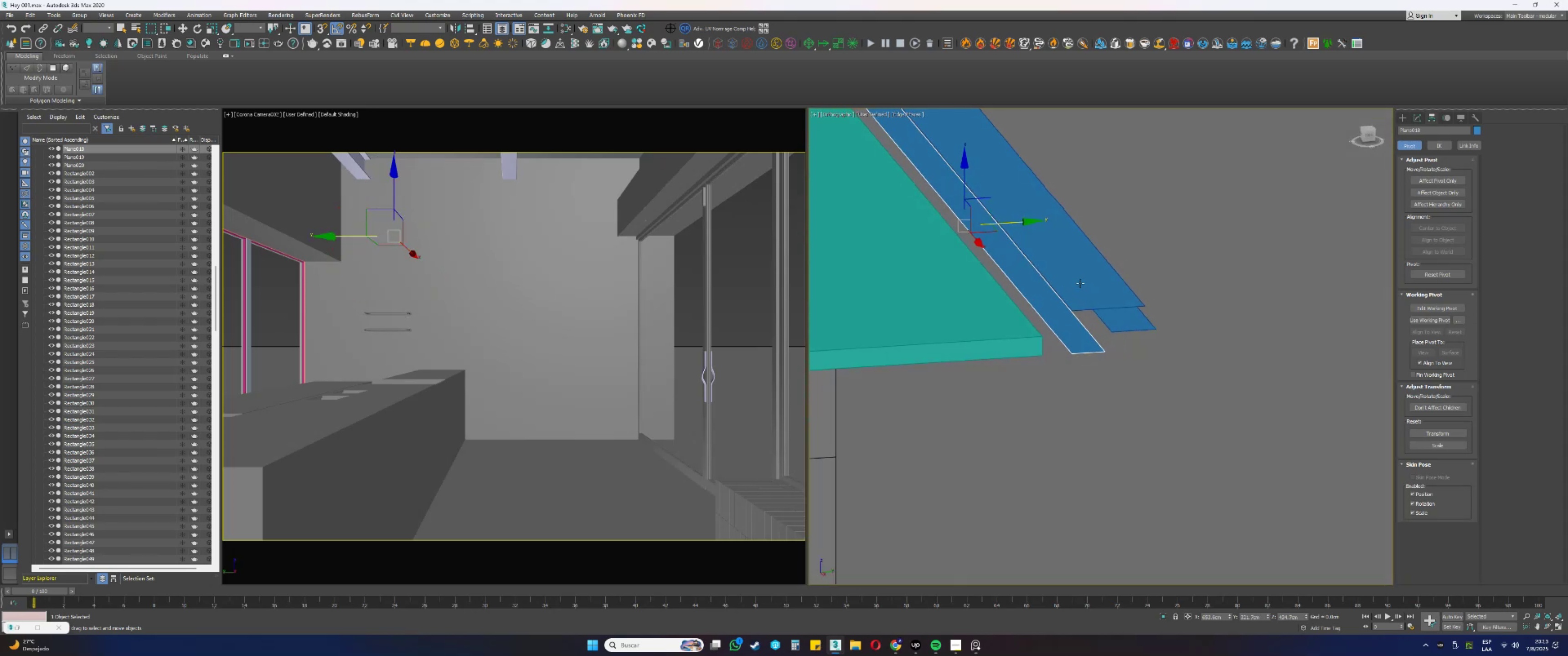 
hold_key(key=AltLeft, duration=0.33)
 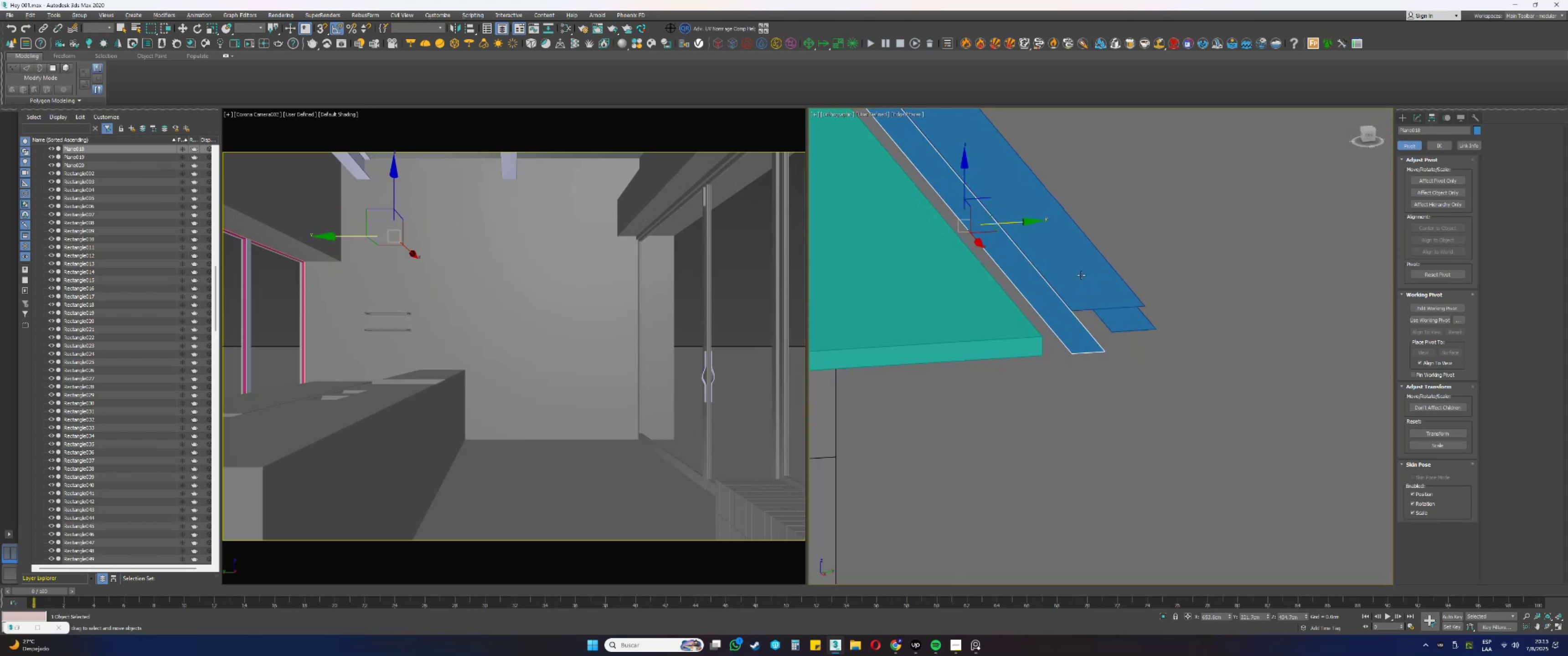 
hold_key(key=AltLeft, duration=0.4)
 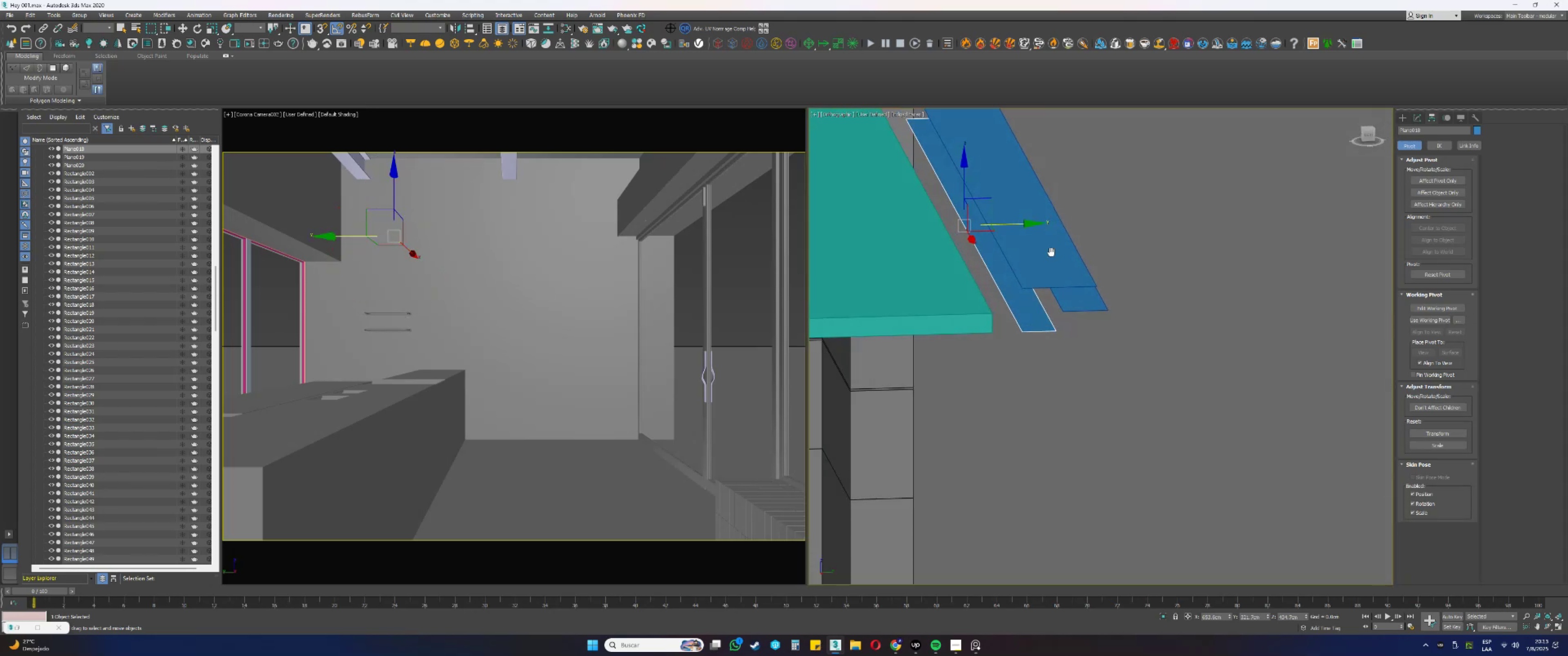 
hold_key(key=AltLeft, duration=0.94)
 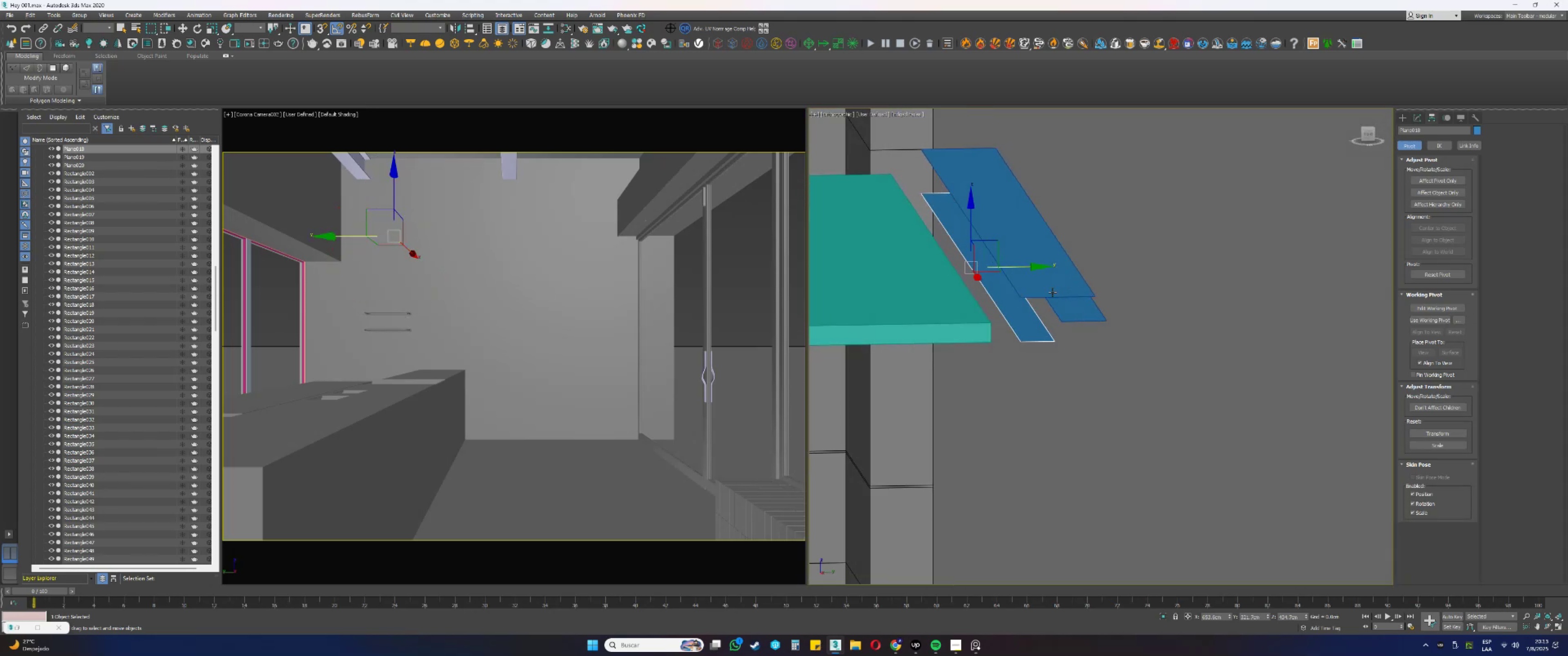 
key(Alt+AltLeft)
 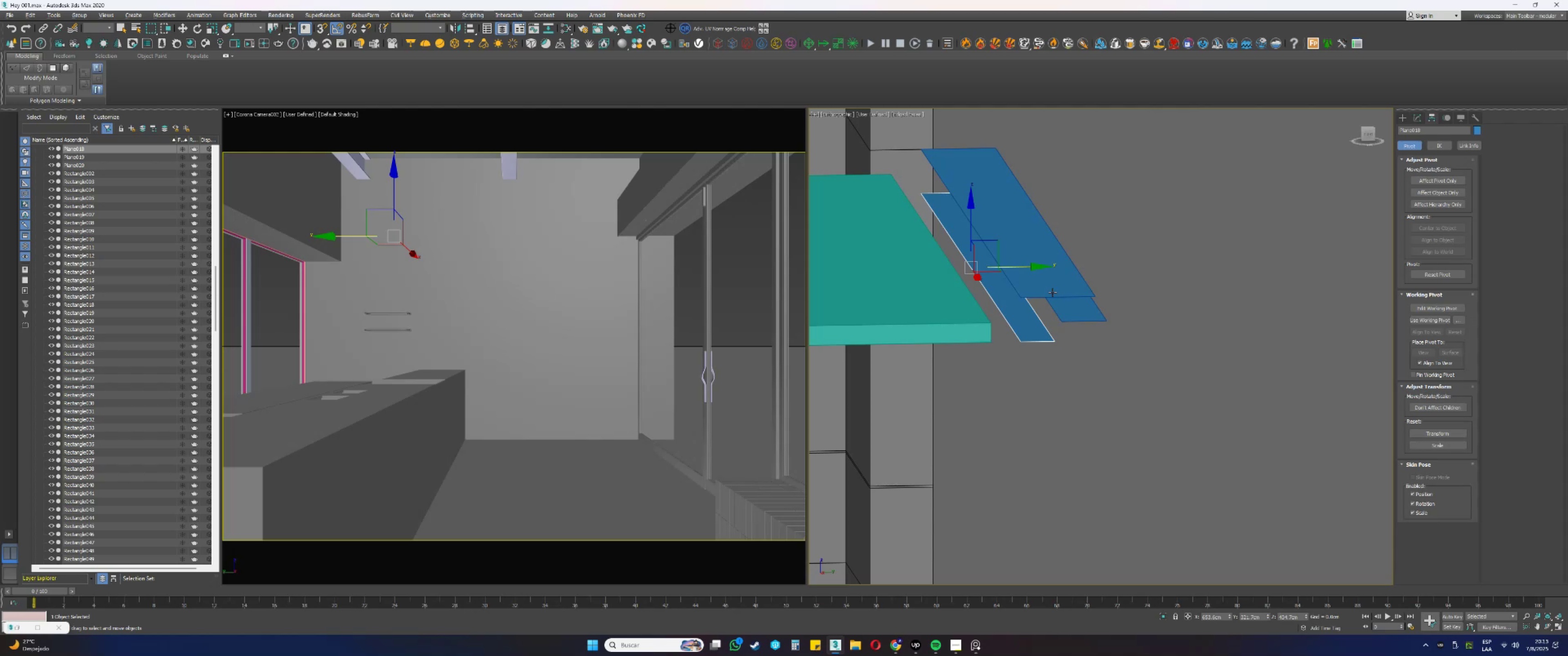 
key(Alt+Tab)
 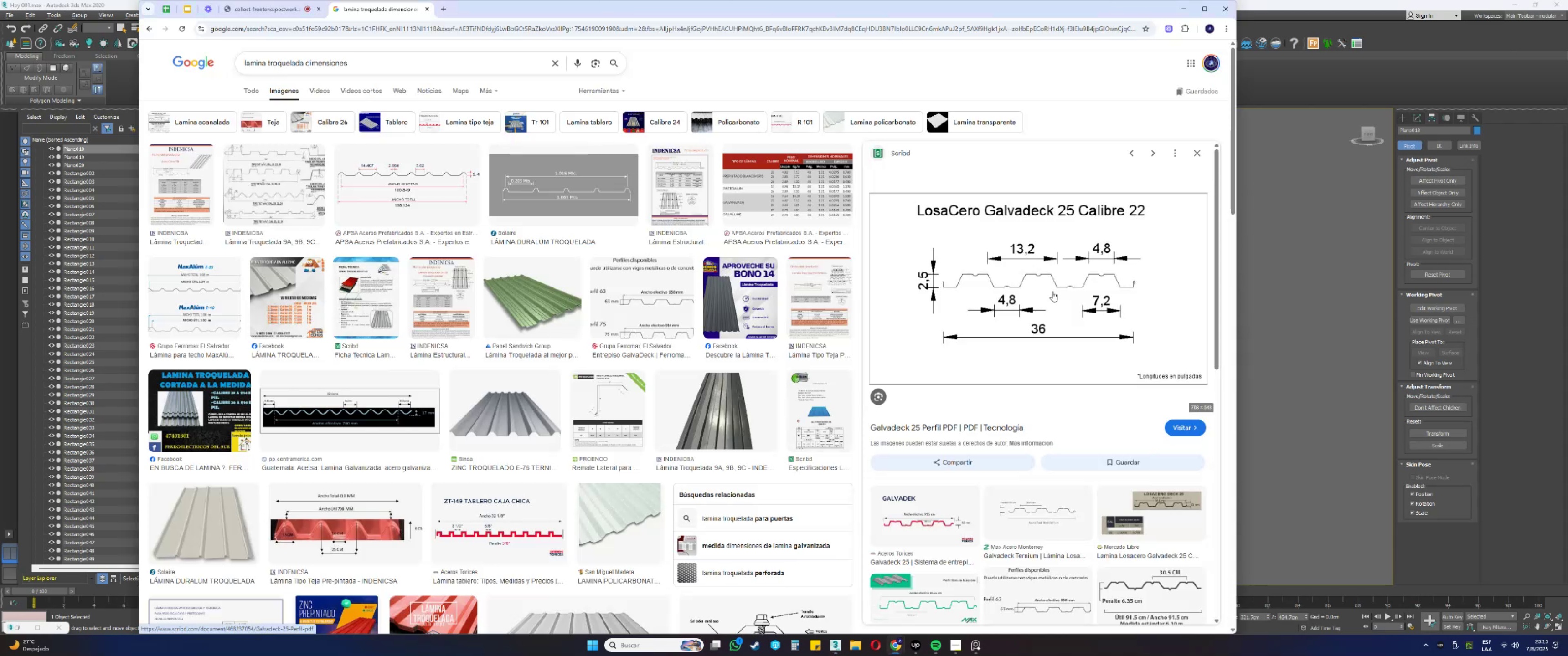 
key(Alt+AltLeft)
 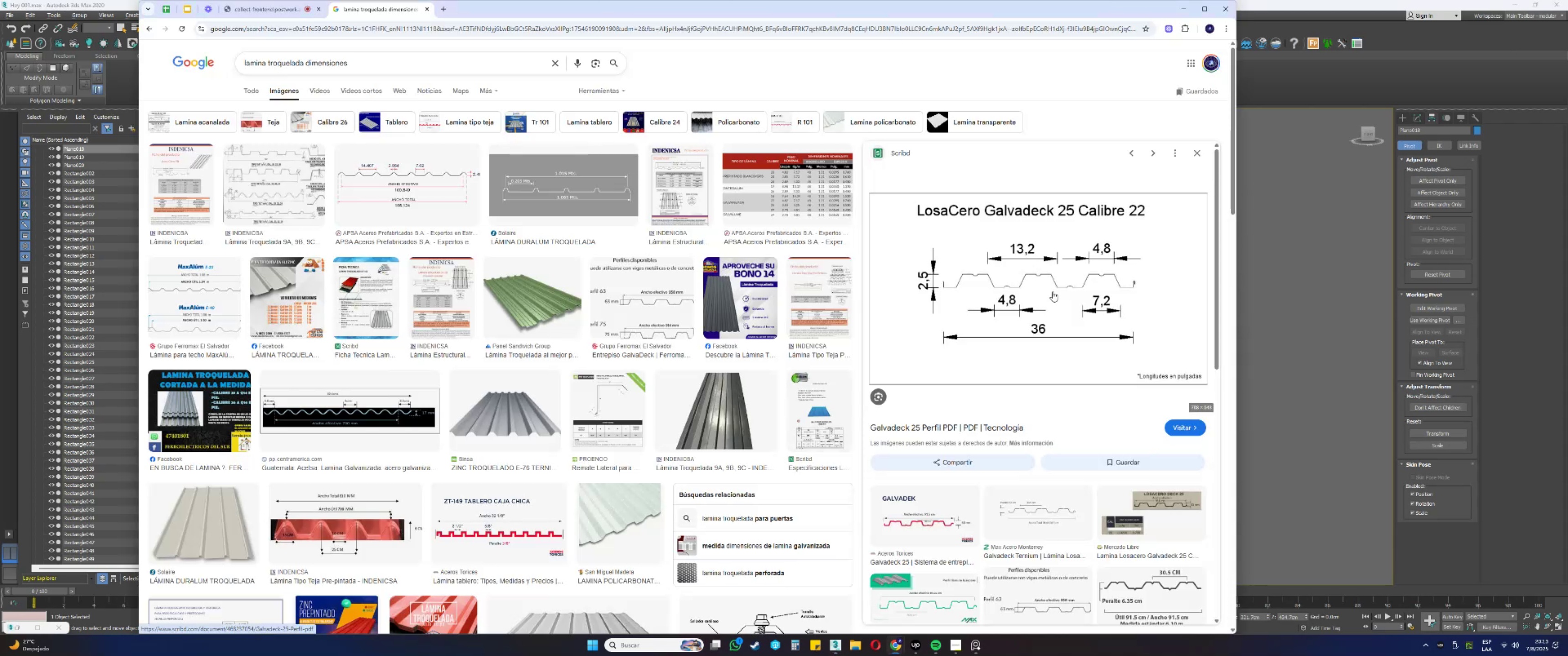 
key(Alt+Tab)
 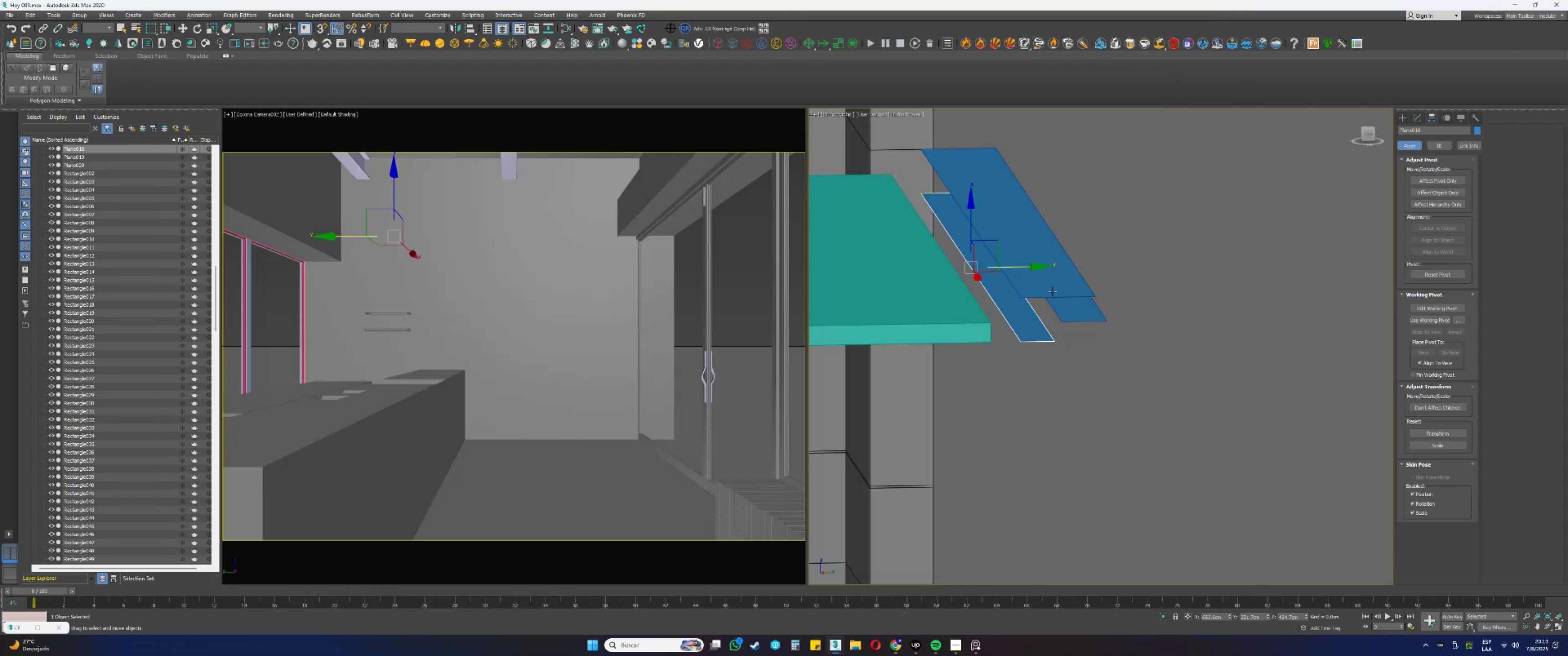 
scroll: coordinate [1052, 259], scroll_direction: up, amount: 1.0
 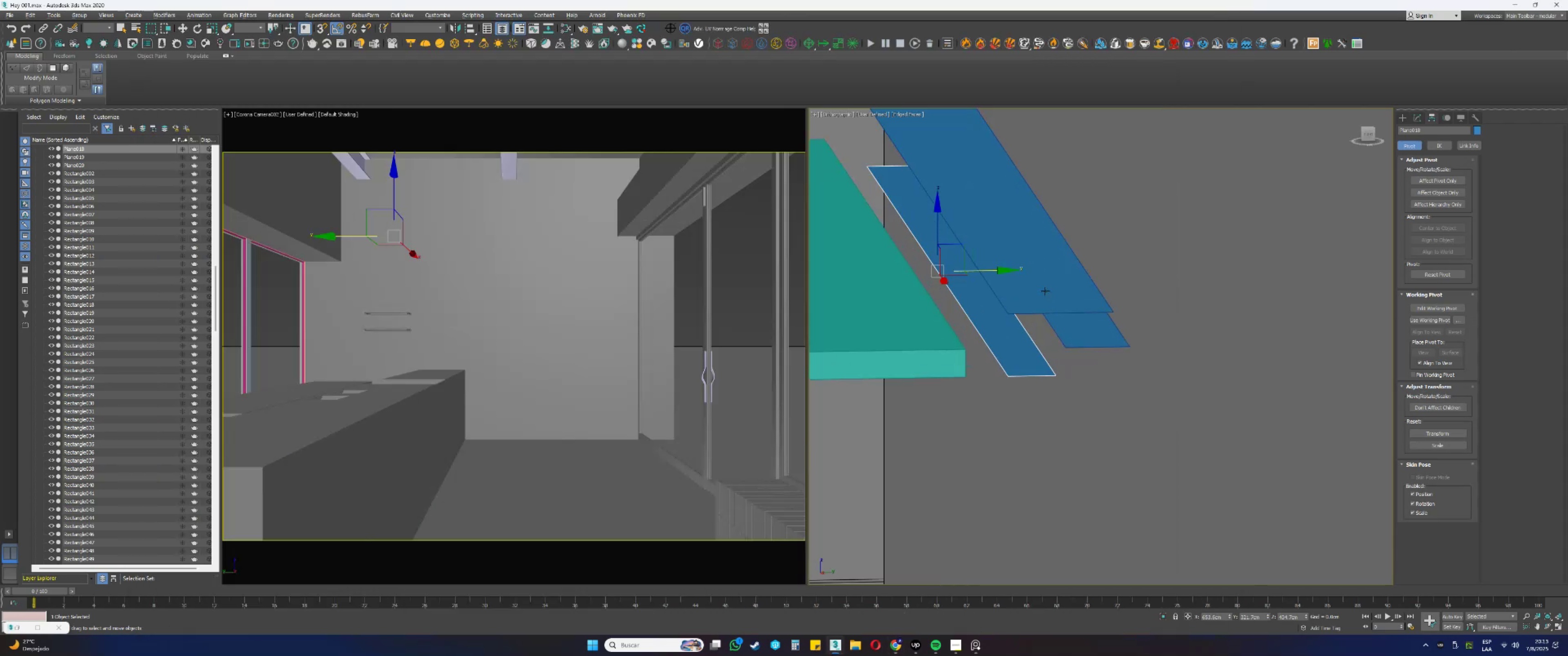 
left_click([1045, 293])
 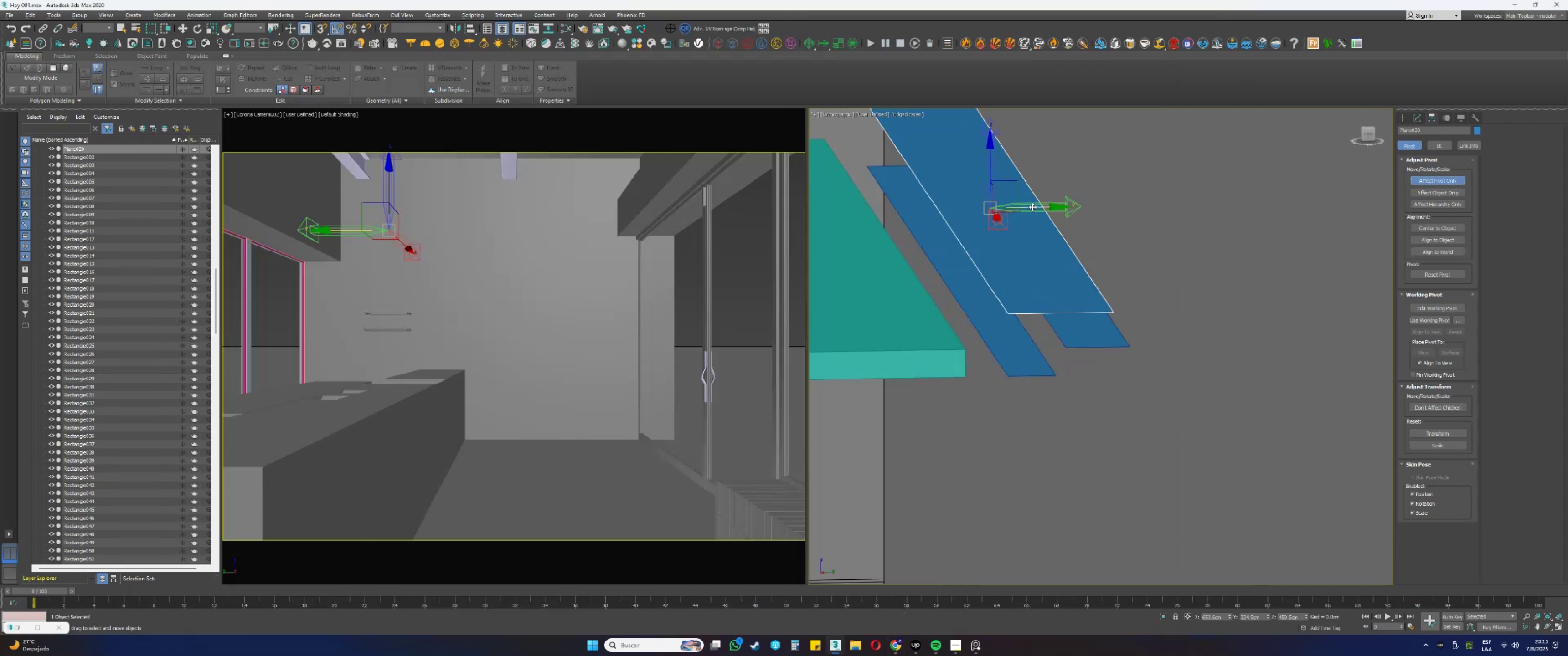 
key(S)
 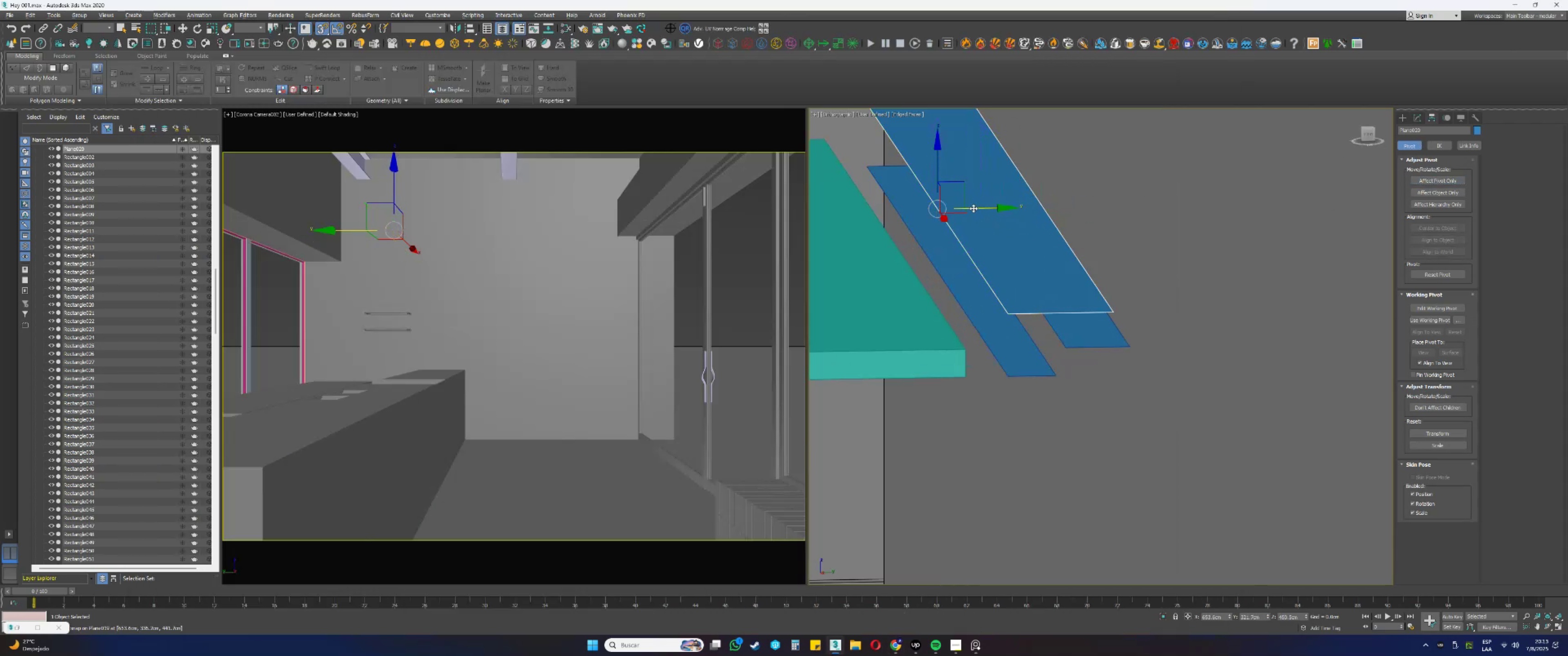 
type(ssss)
 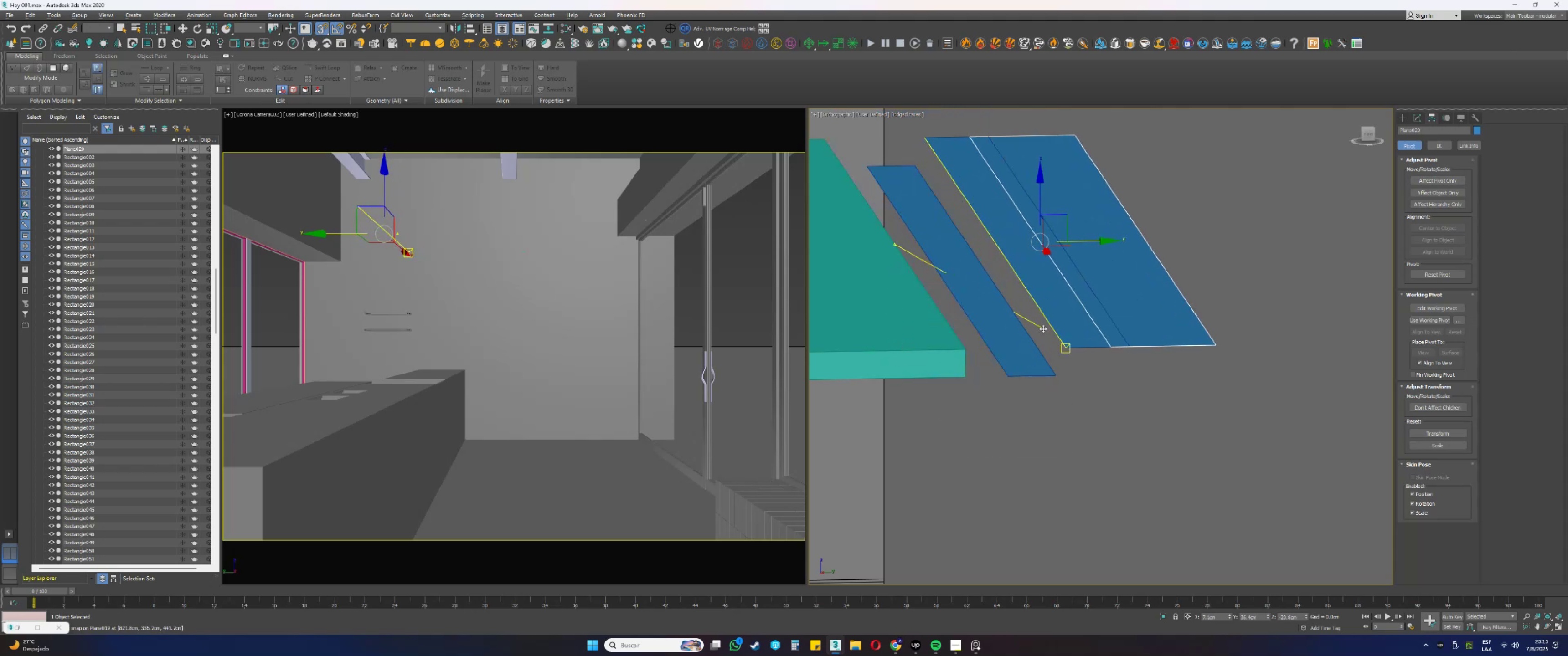 
key(S)
 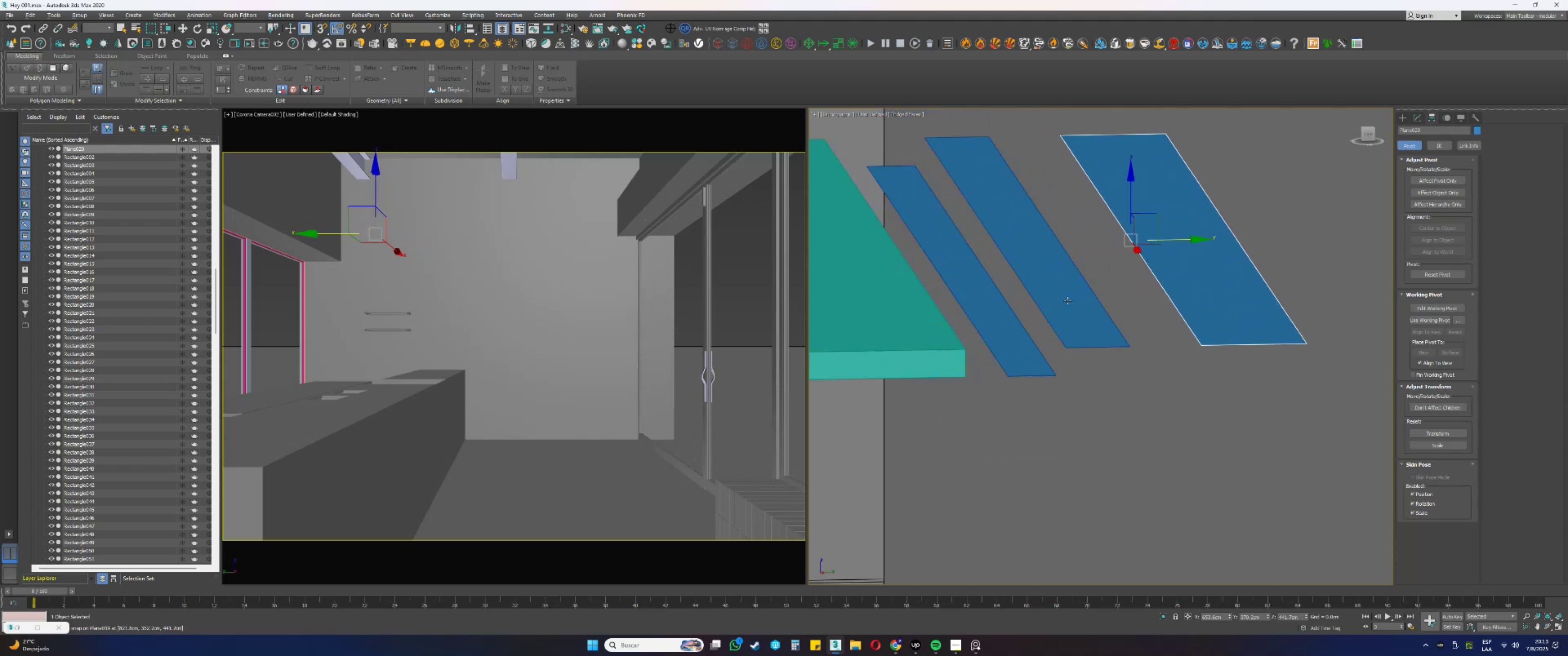 
left_click([1058, 300])
 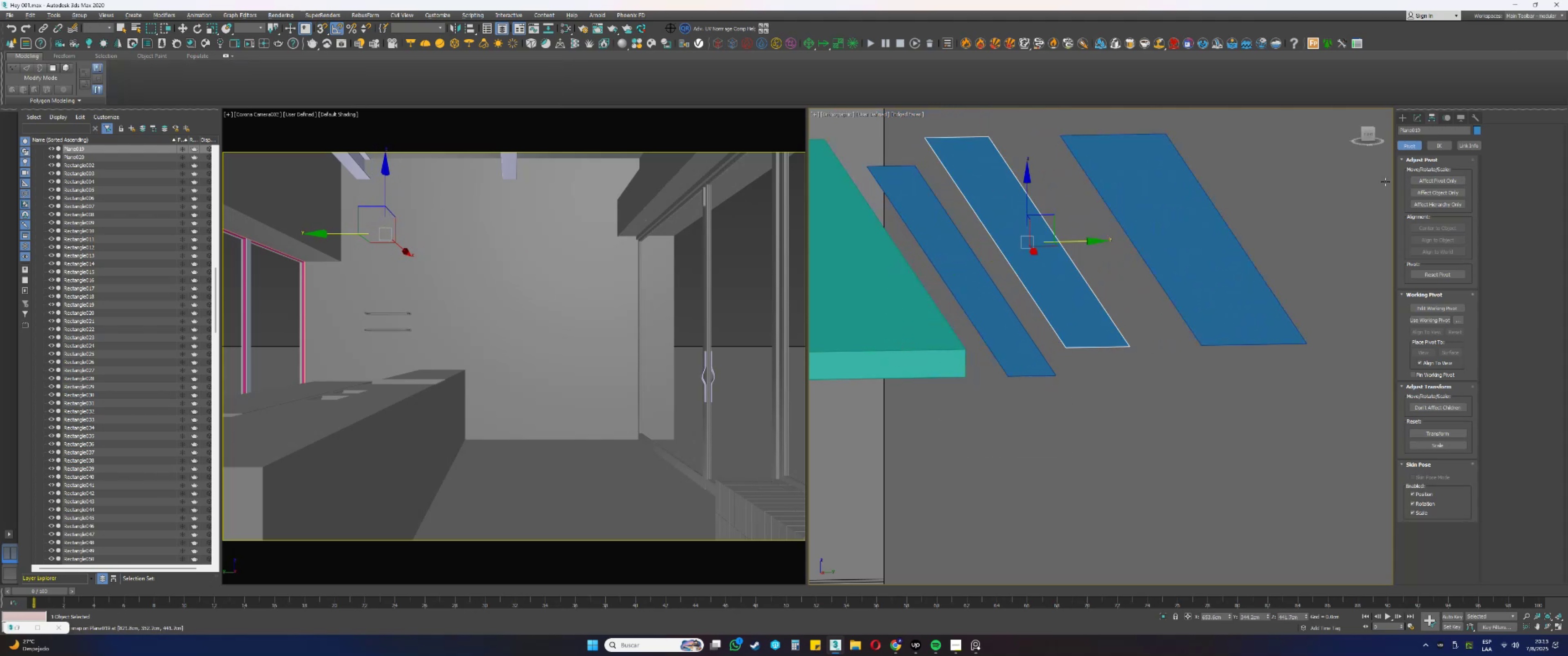 
left_click([1423, 178])
 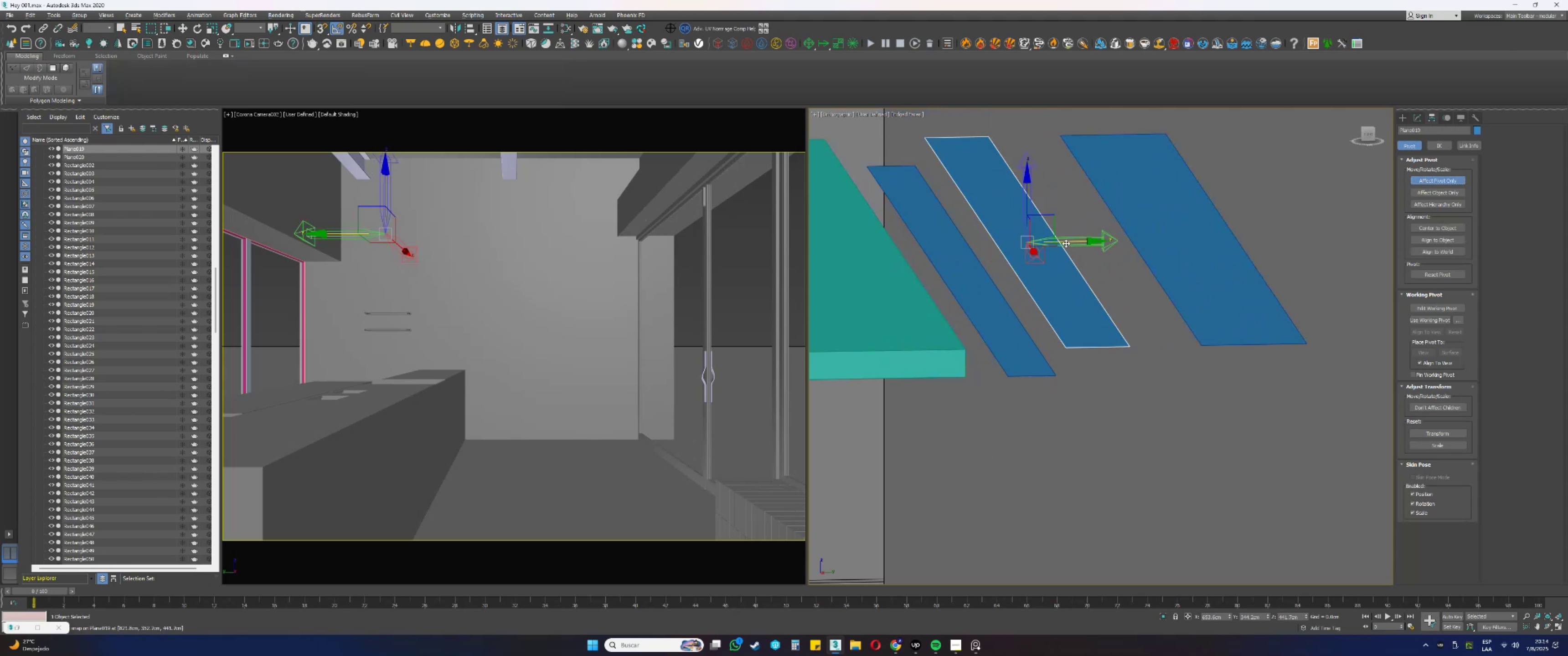 
key(S)
 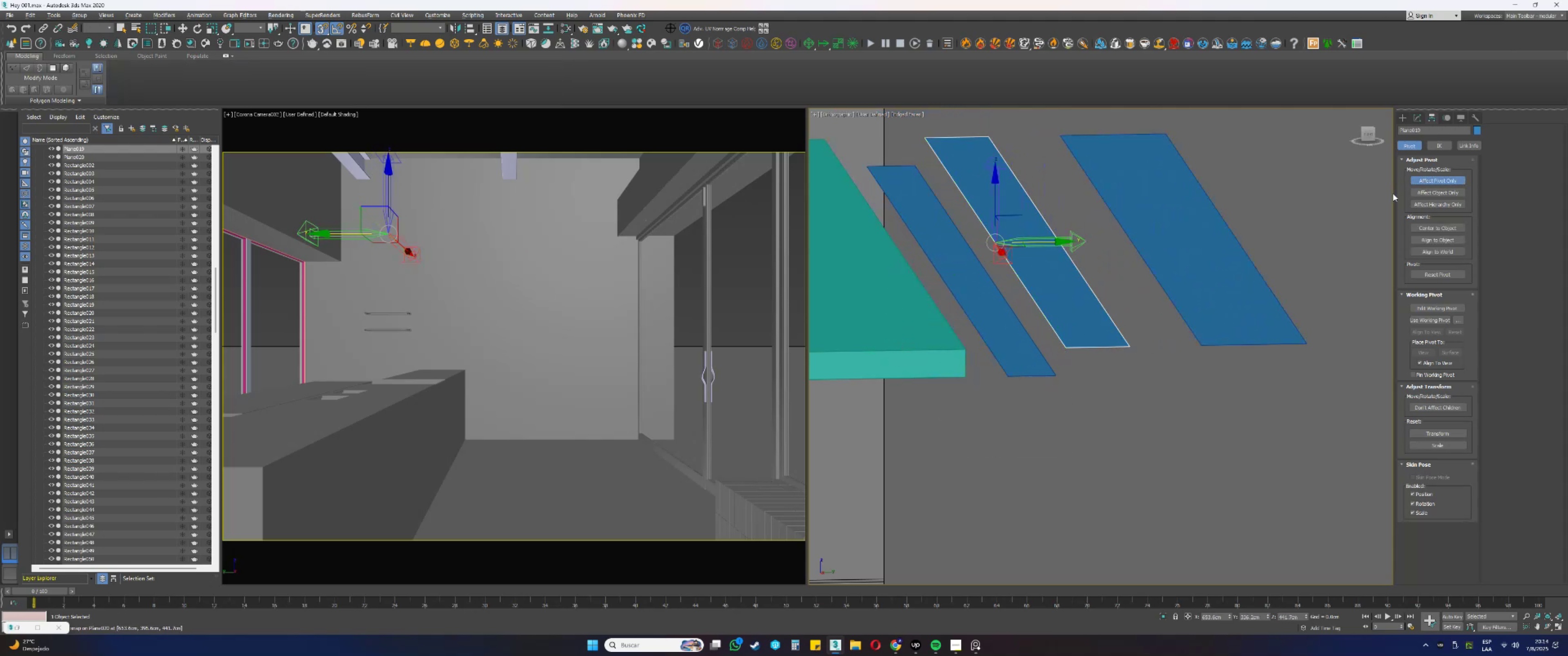 
left_click([1422, 176])
 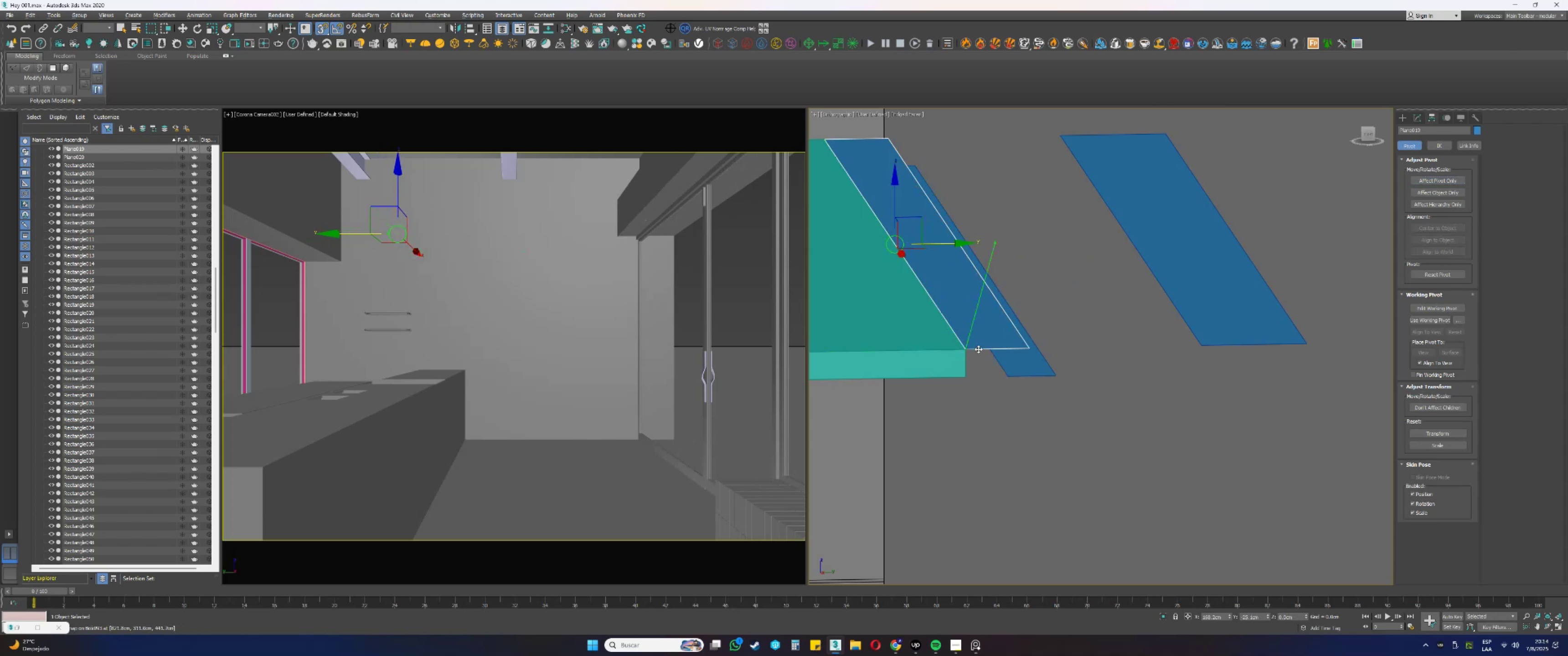 
hold_key(key=AltLeft, duration=0.64)
 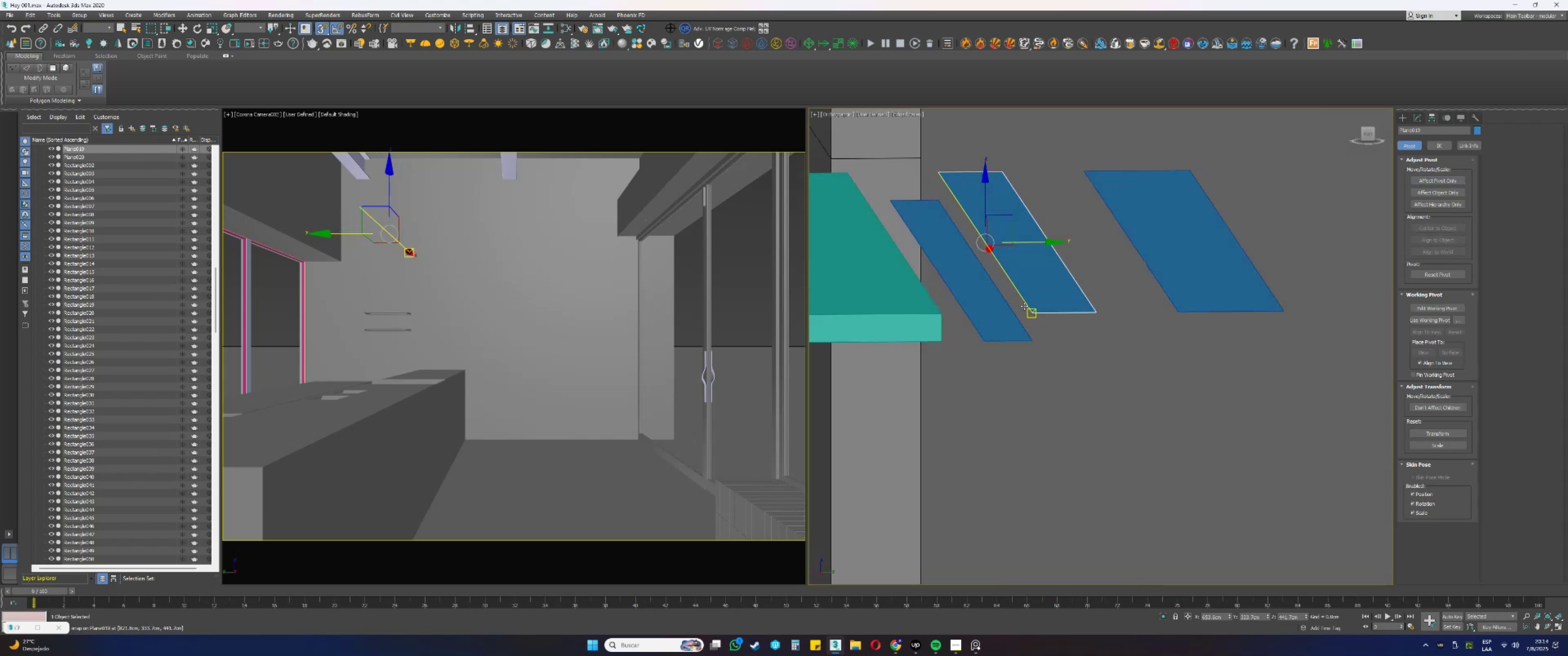 
key(Control+ControlLeft)
 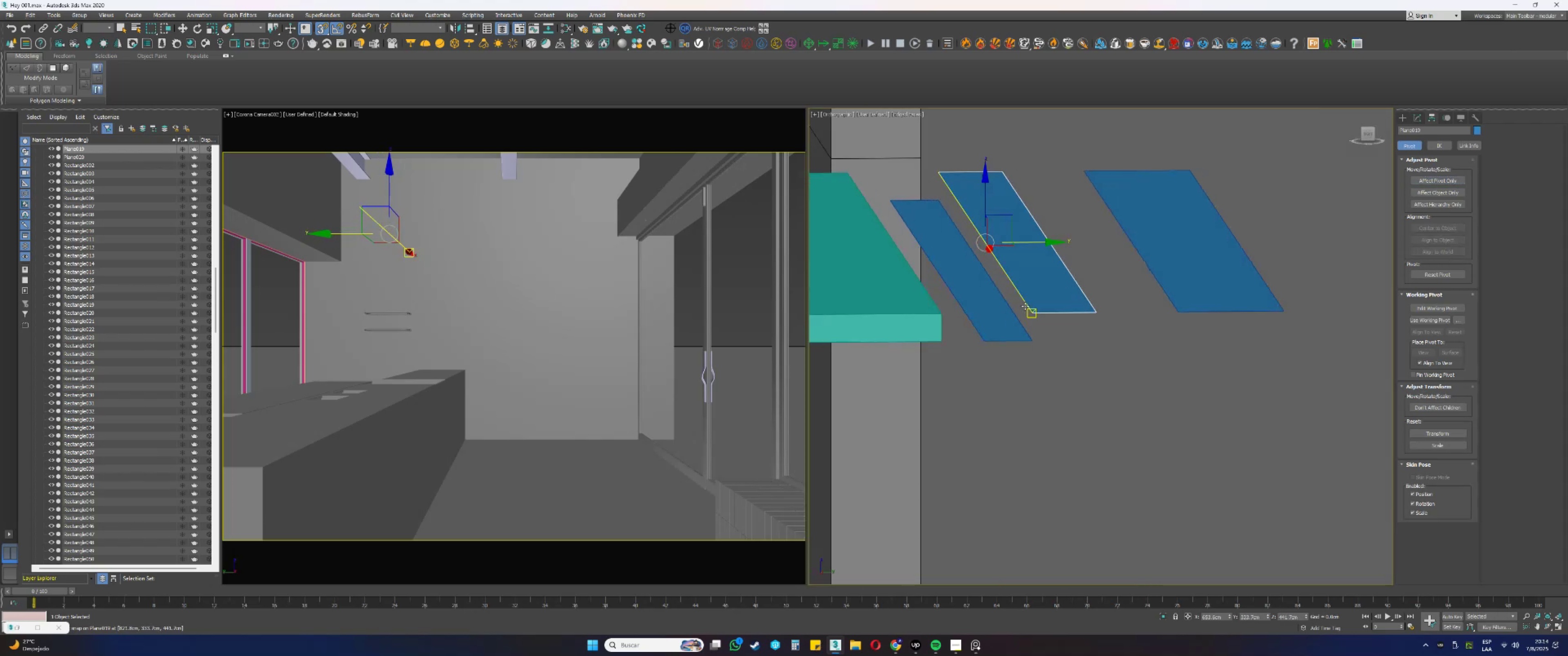 
key(Control+Z)
 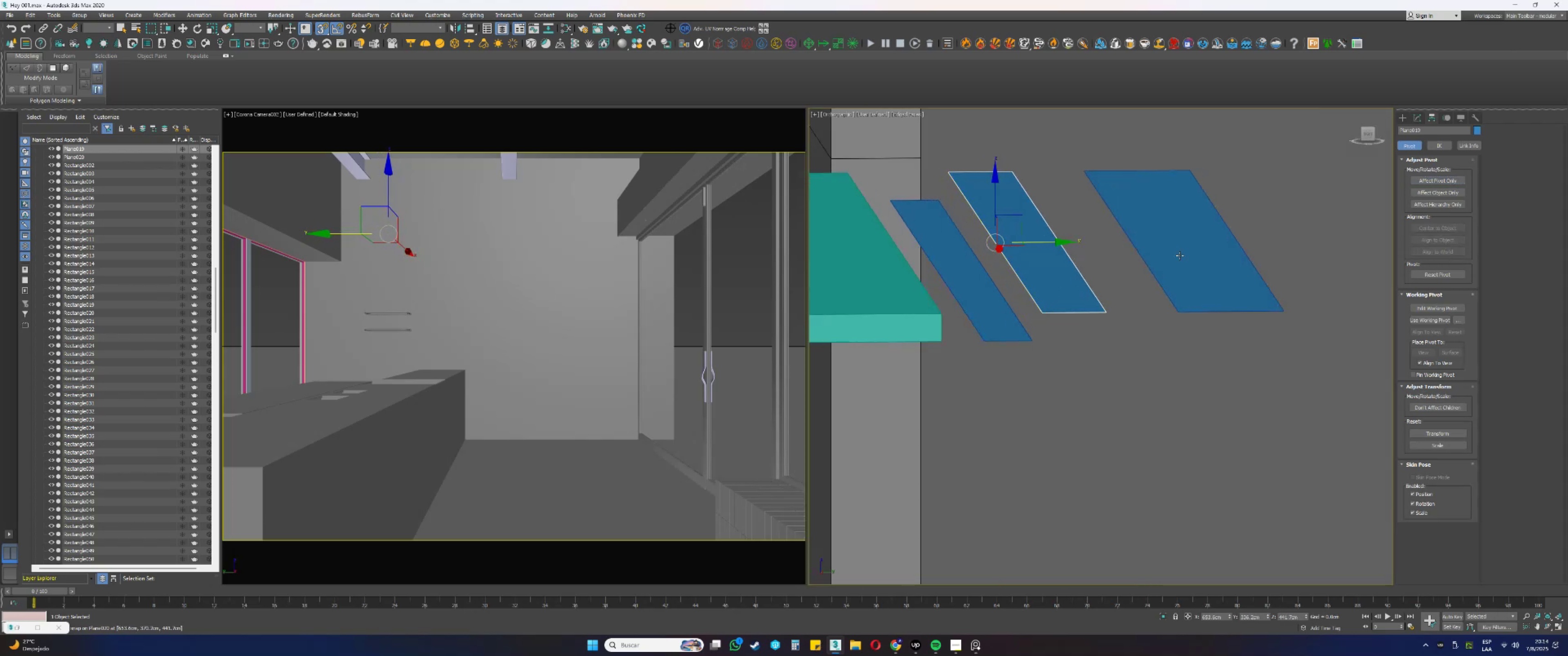 
key(Alt+AltLeft)
 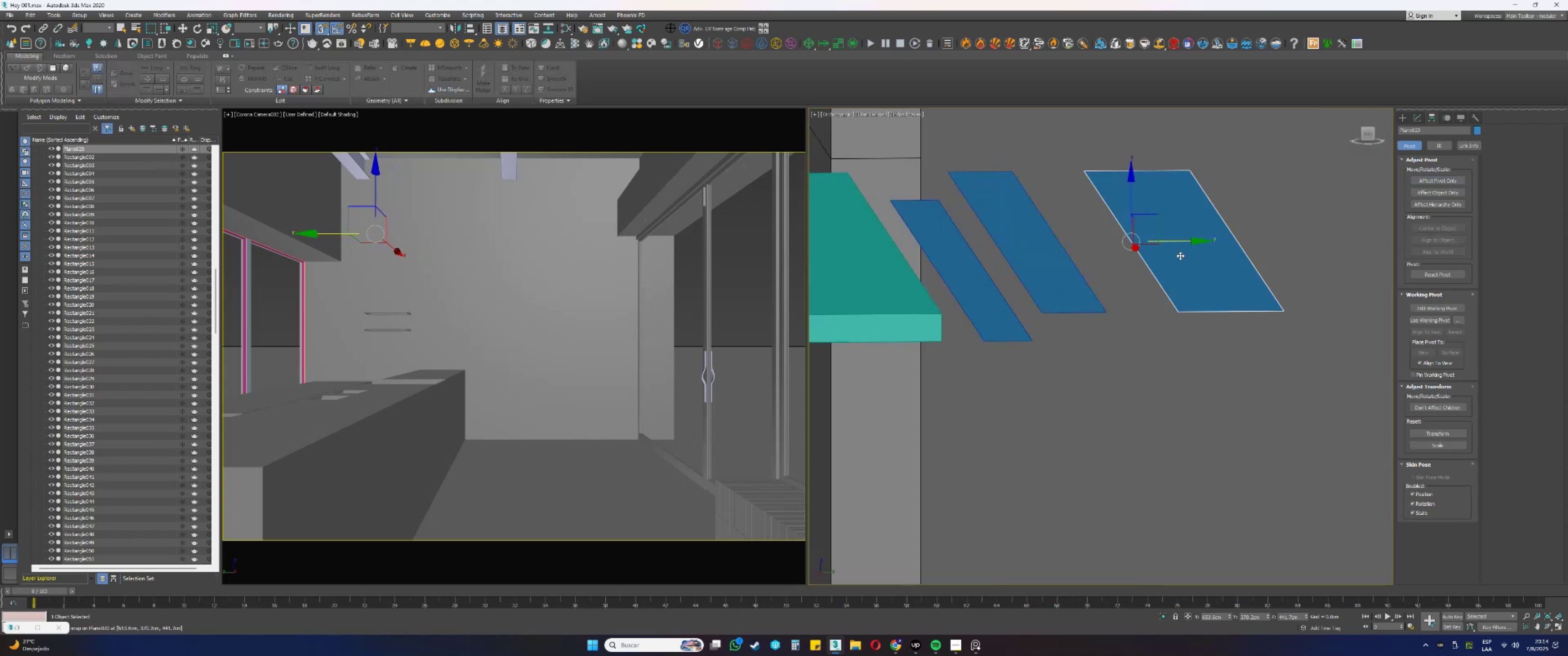 
key(Alt+Tab)
 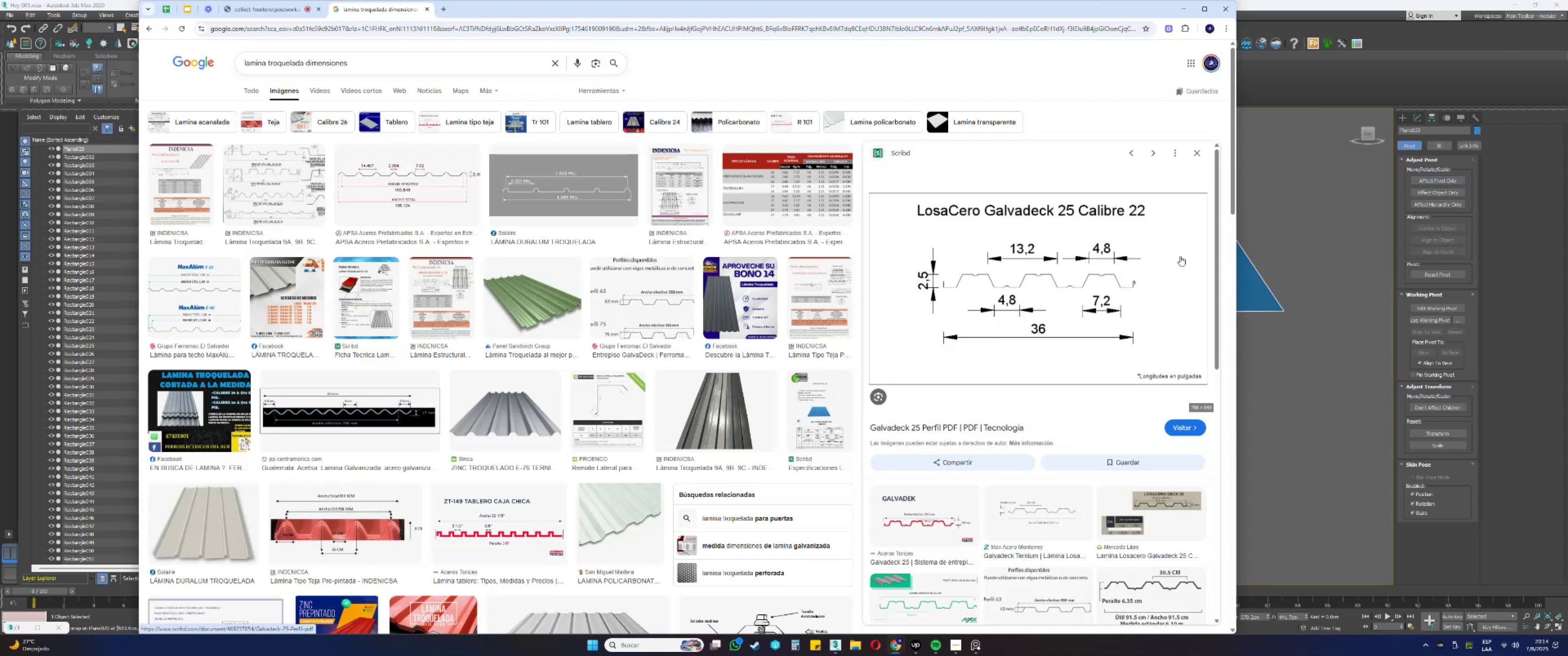 
key(Alt+AltLeft)
 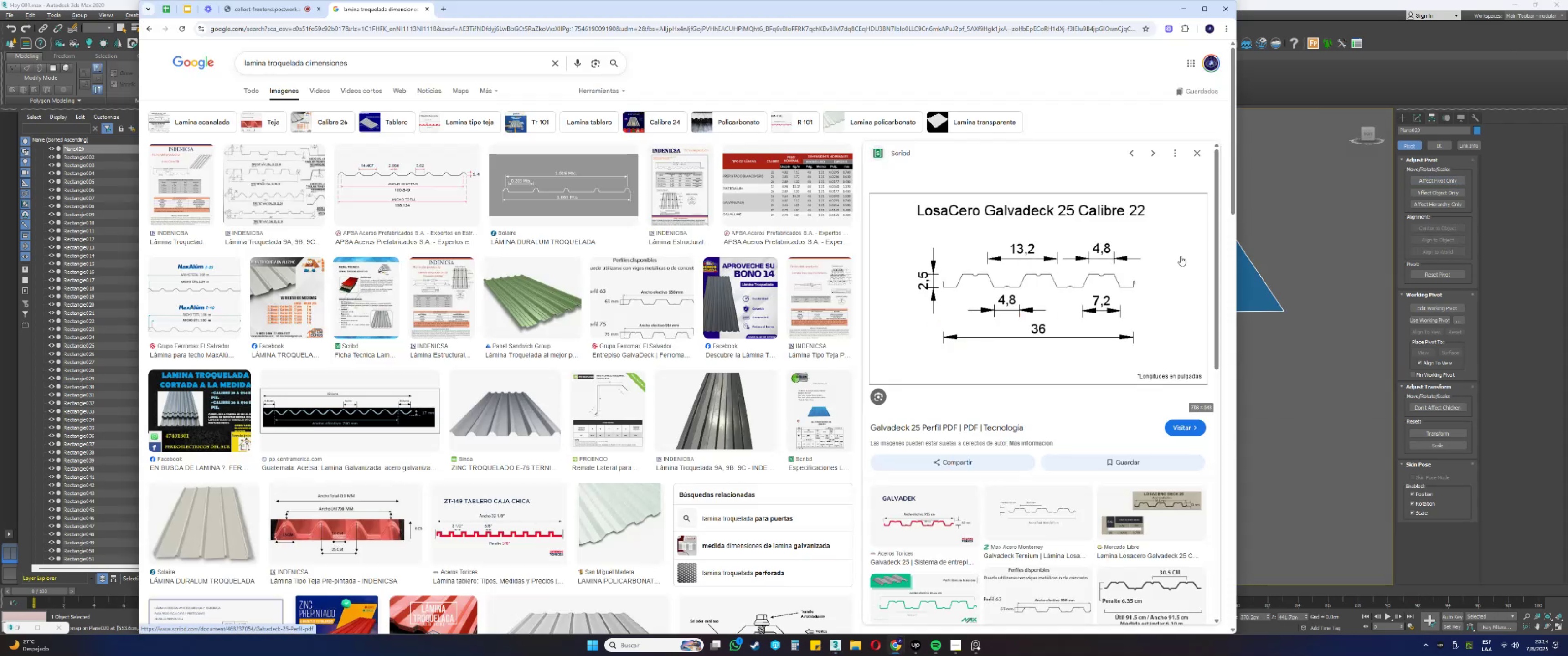 
key(Tab)
type(ss[F3])
 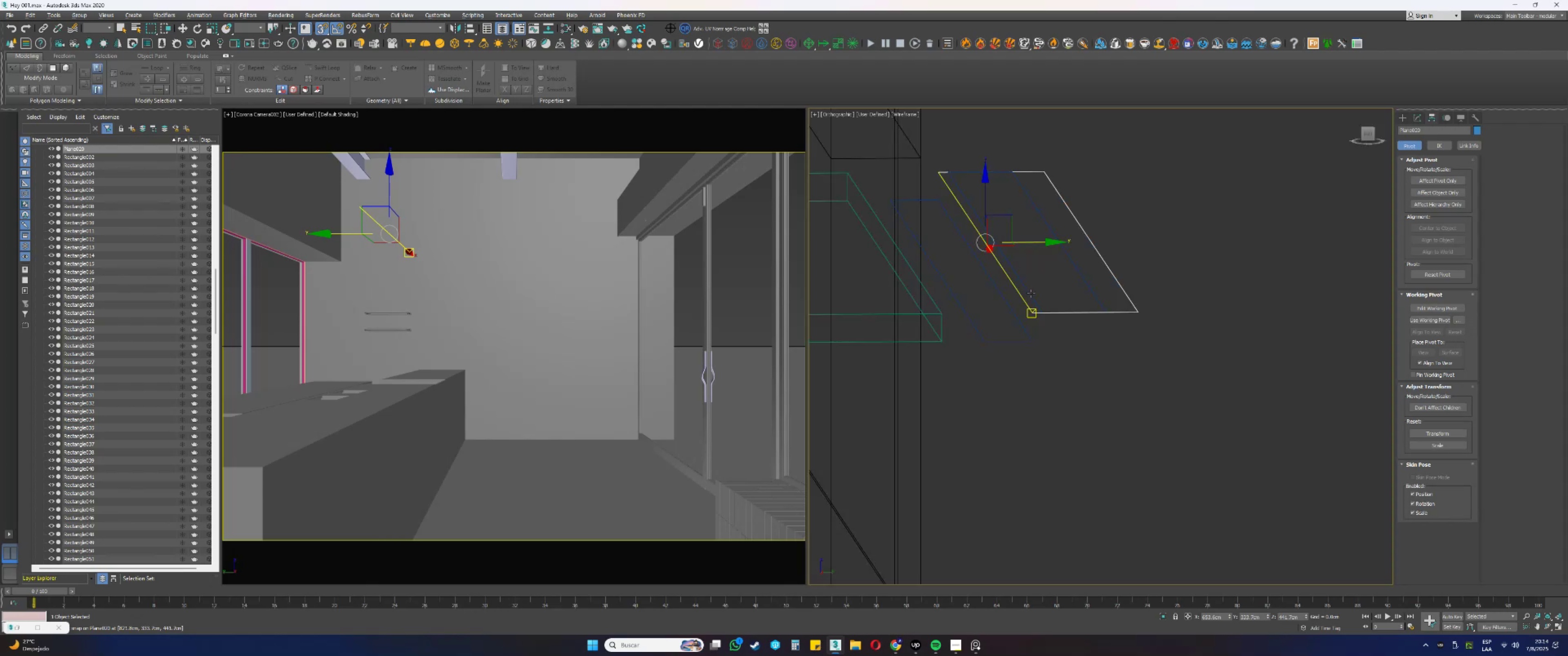 
left_click([1031, 293])
 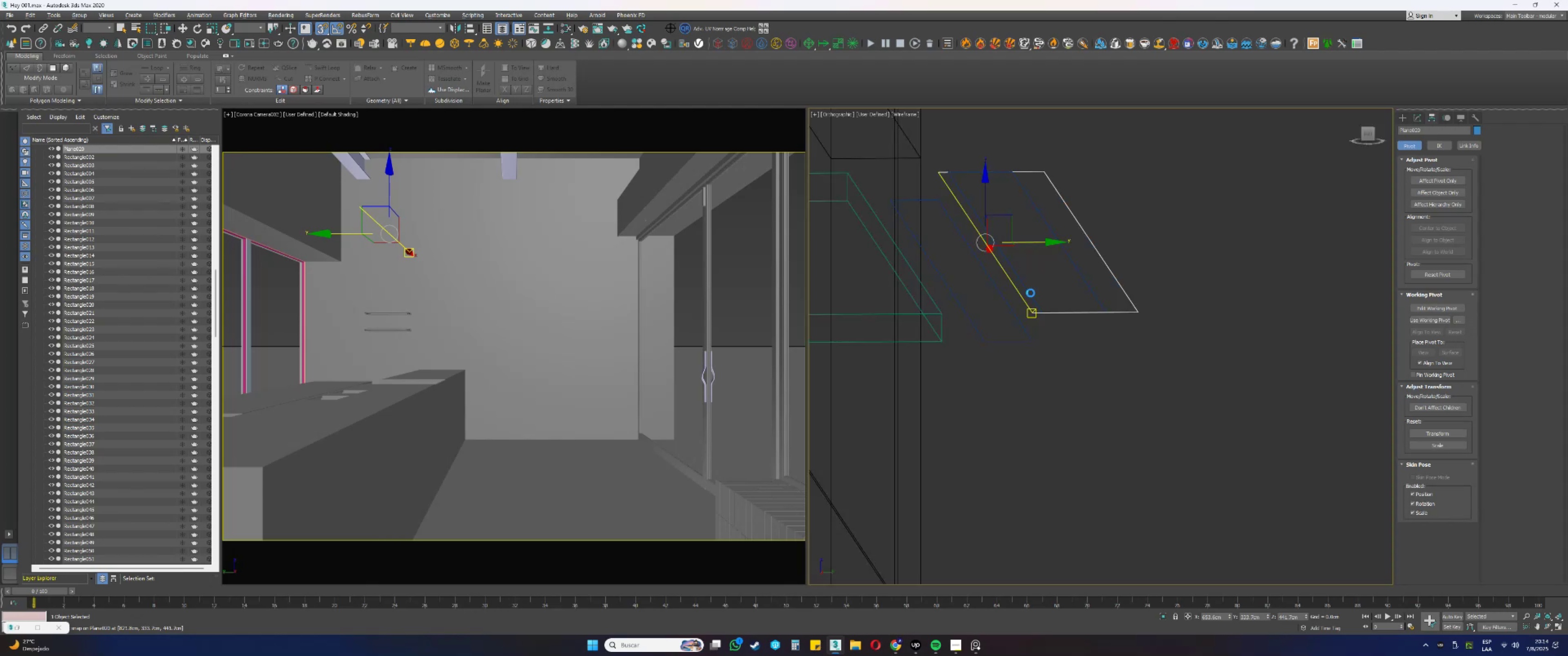 
key(F3)
 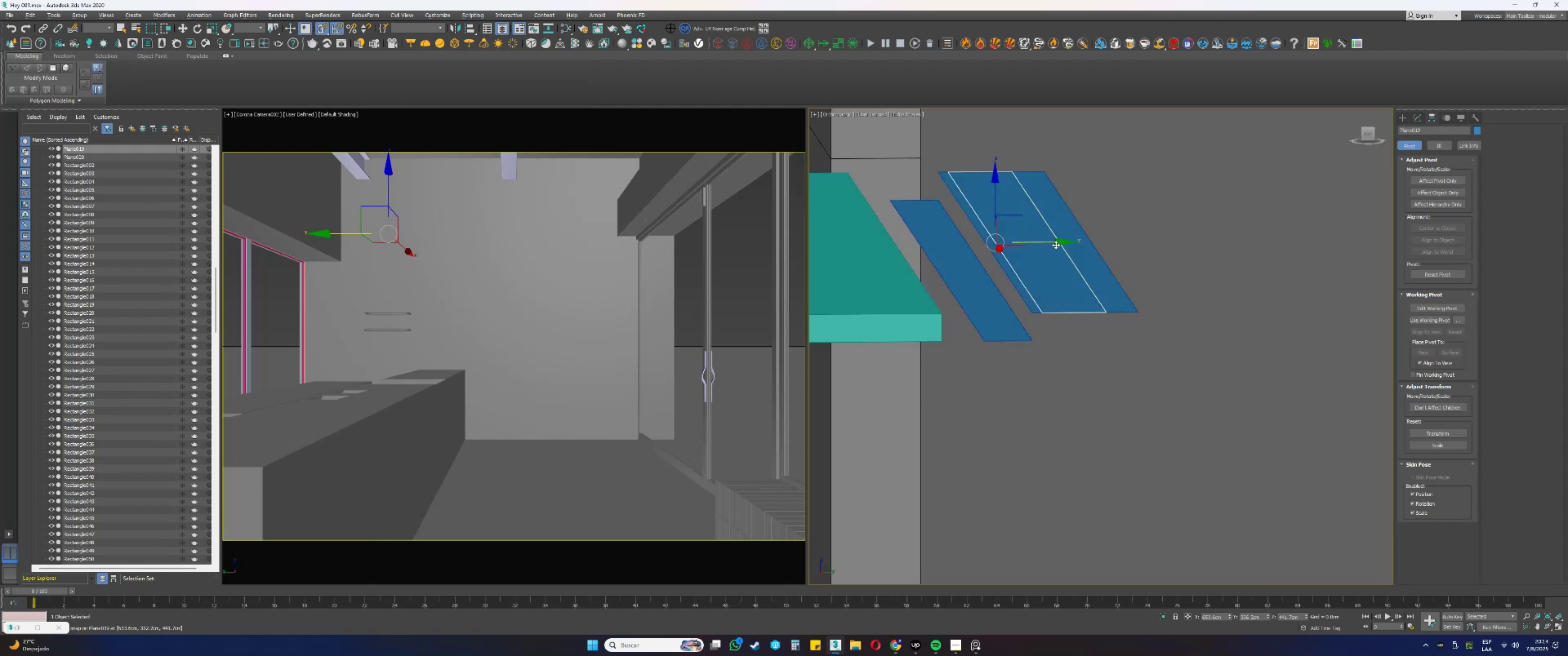 
key(Alt+AltLeft)
 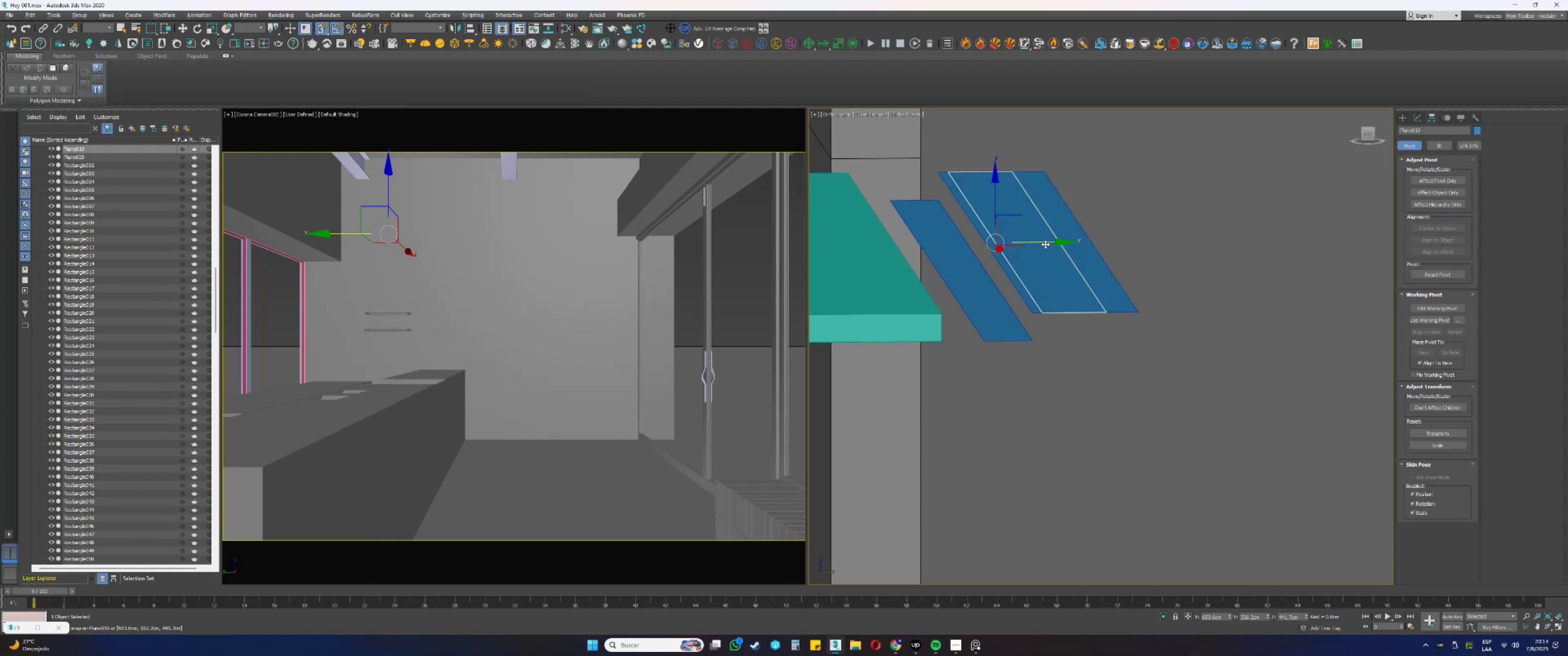 
key(Alt+Tab)
 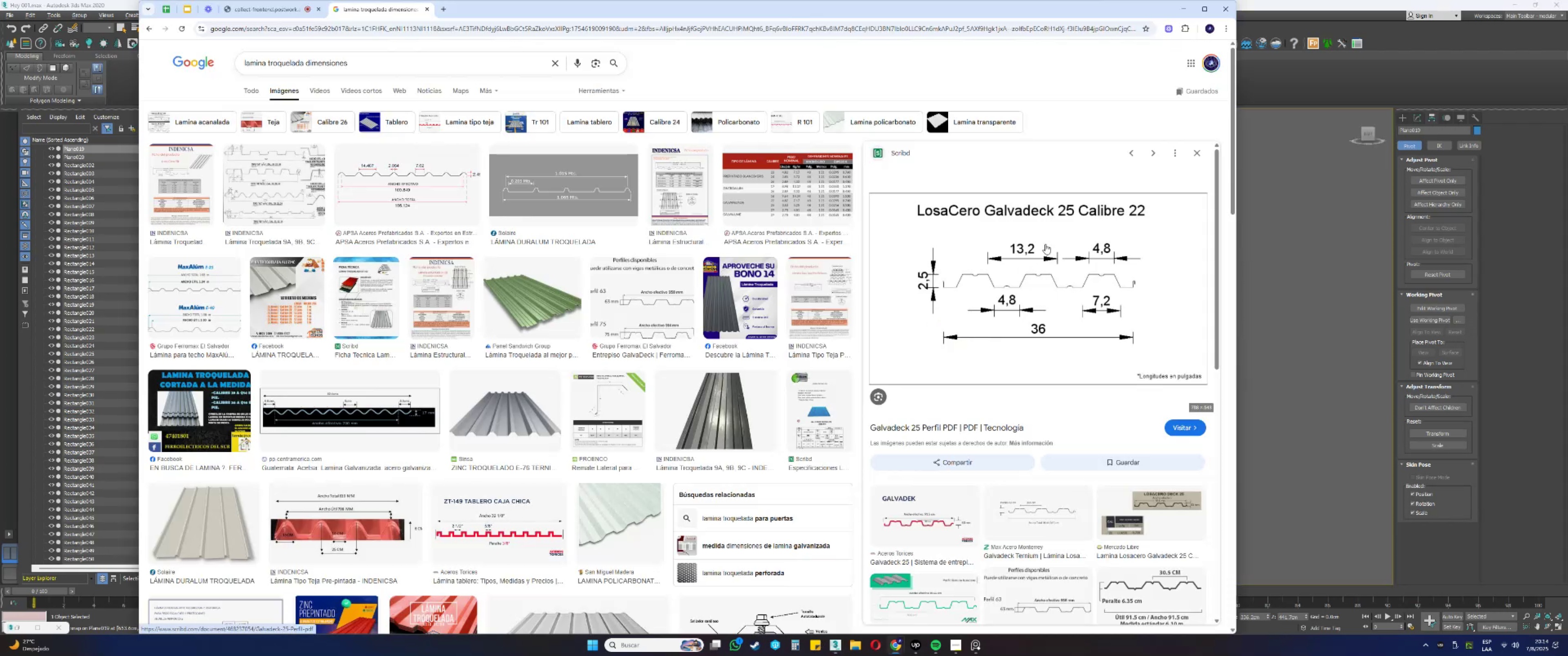 
key(Alt+AltLeft)
 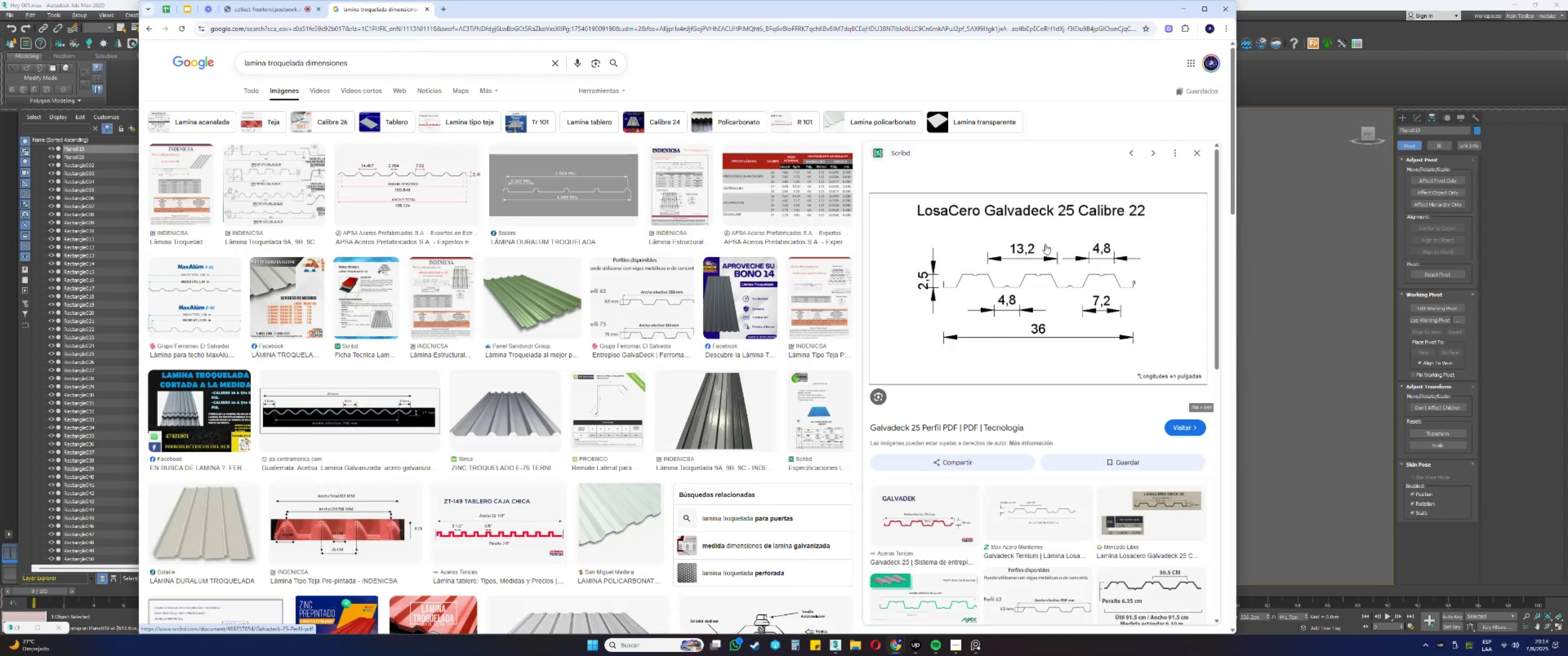 
key(Alt+Tab)
 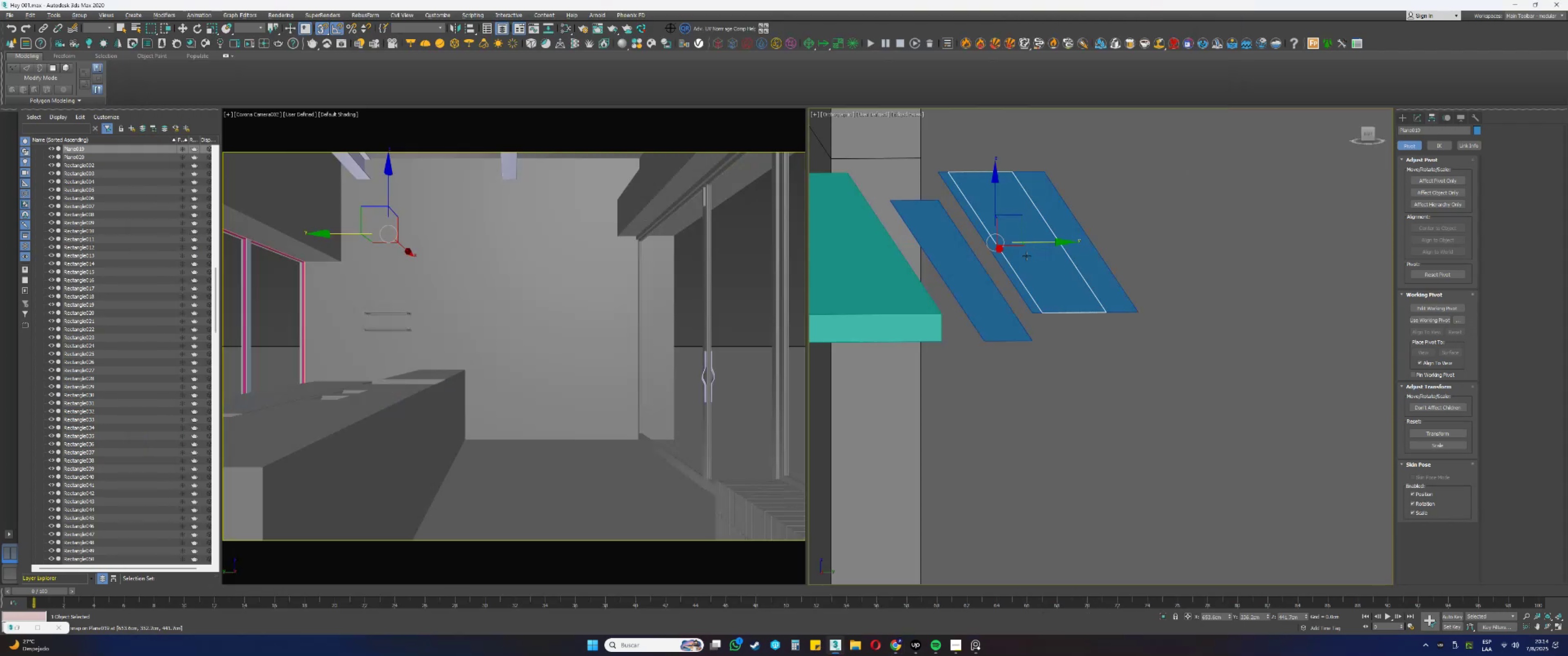 
left_click([979, 297])
 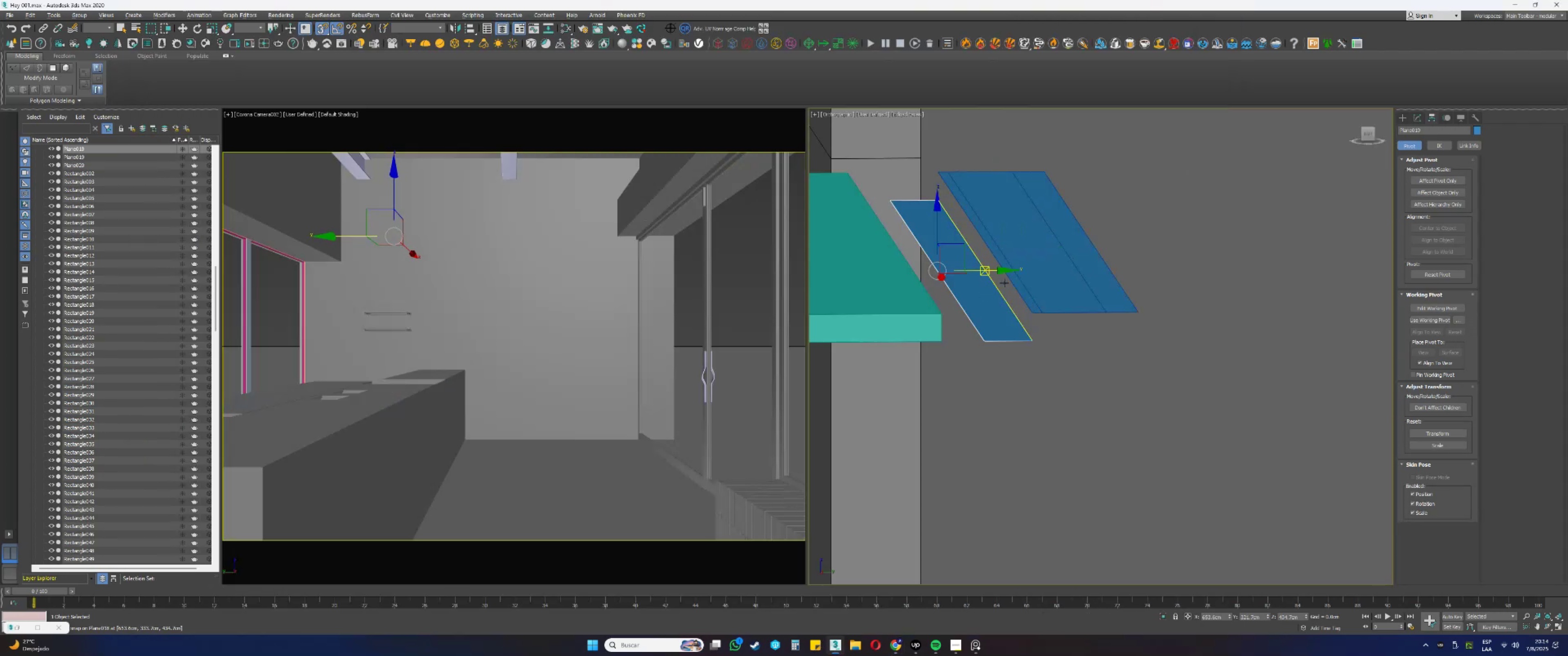 
hold_key(key=ShiftLeft, duration=0.41)
 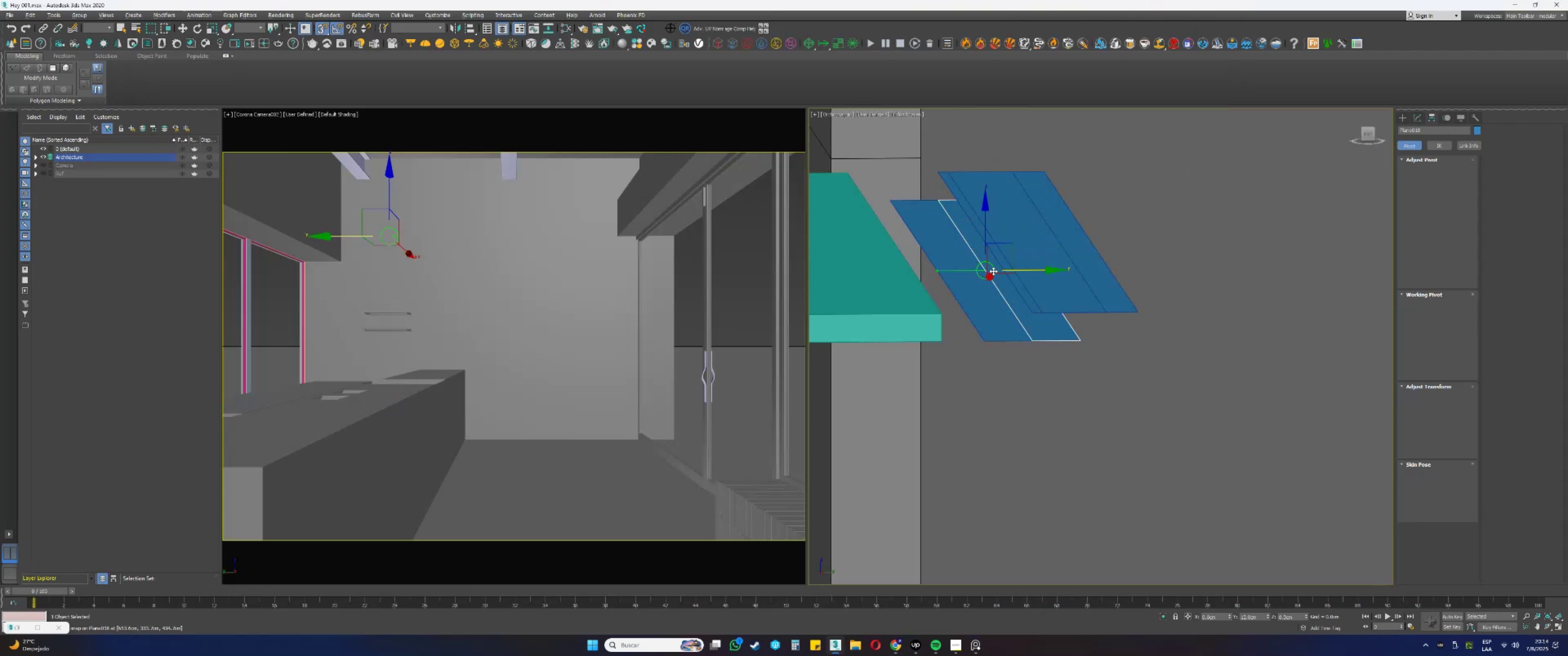 
hold_key(key=S, duration=0.59)
 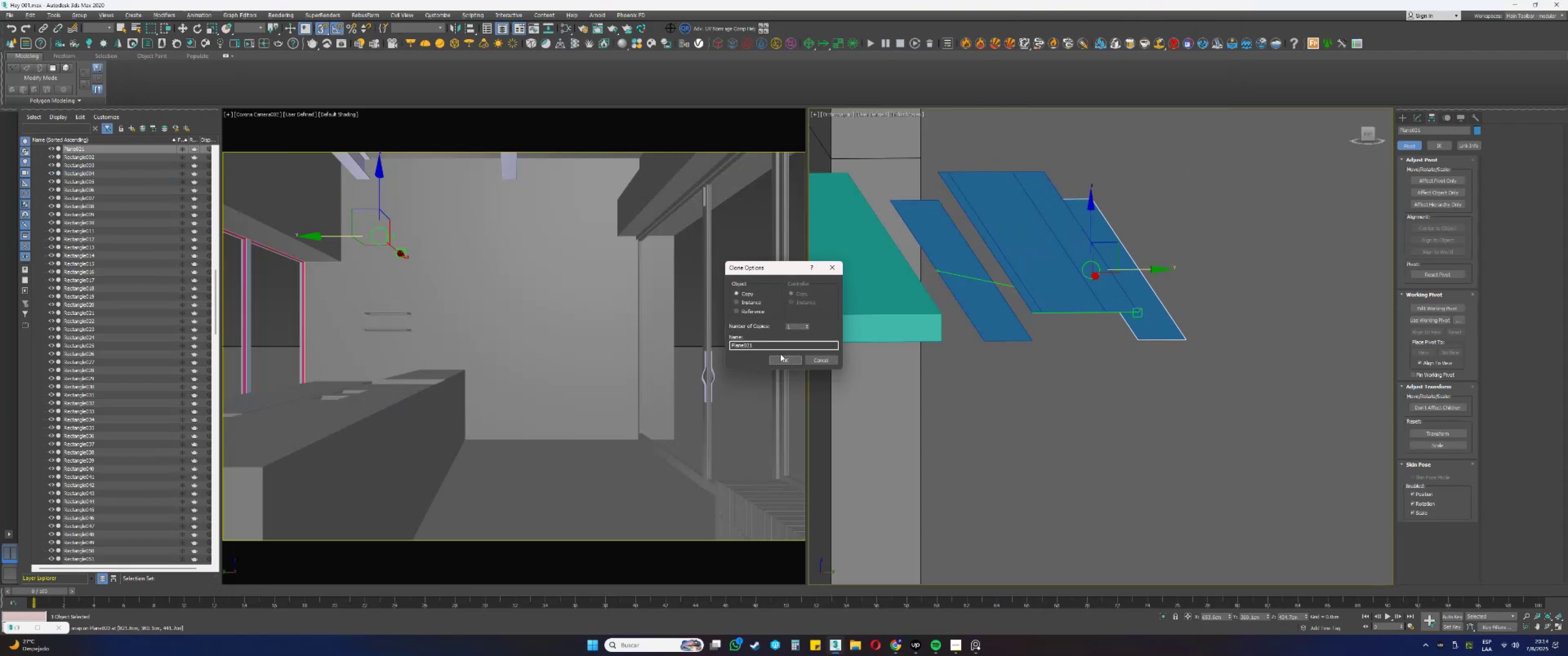 
left_click([784, 360])
 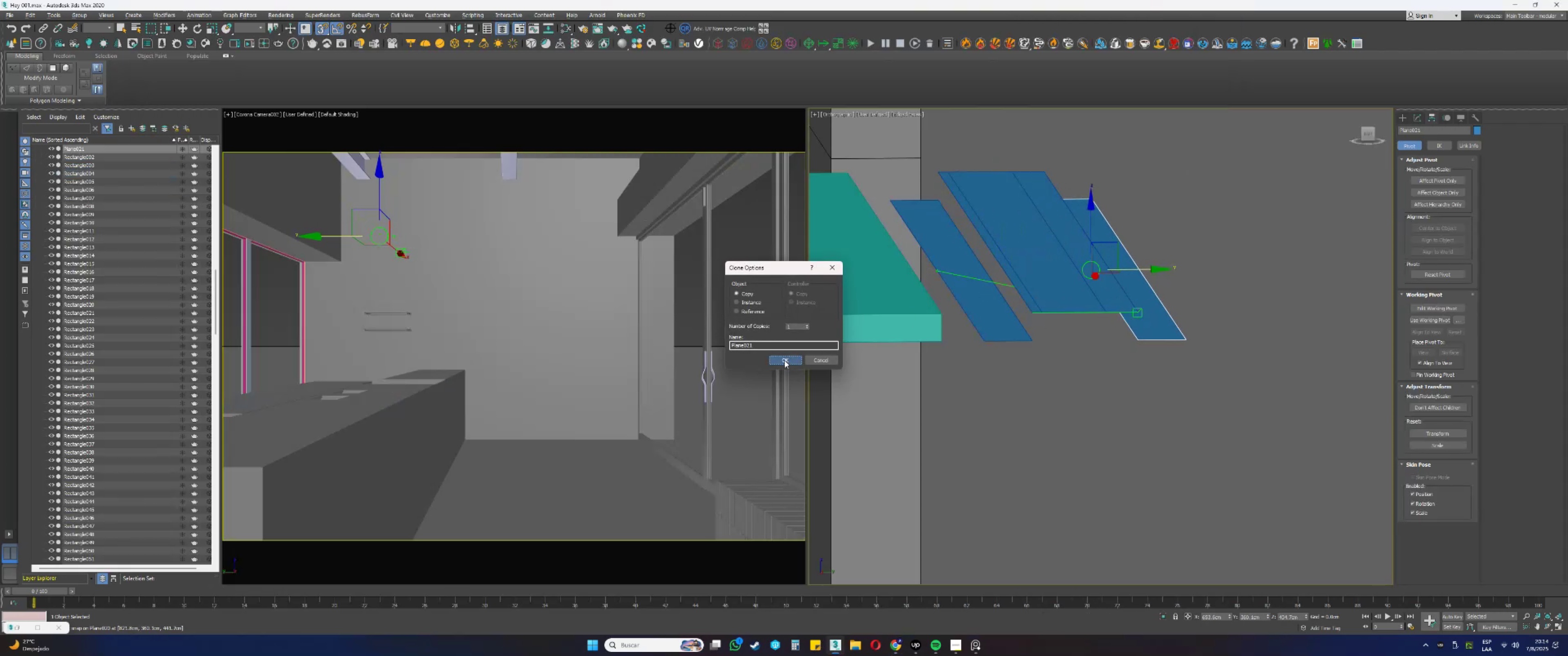 
key(S)
 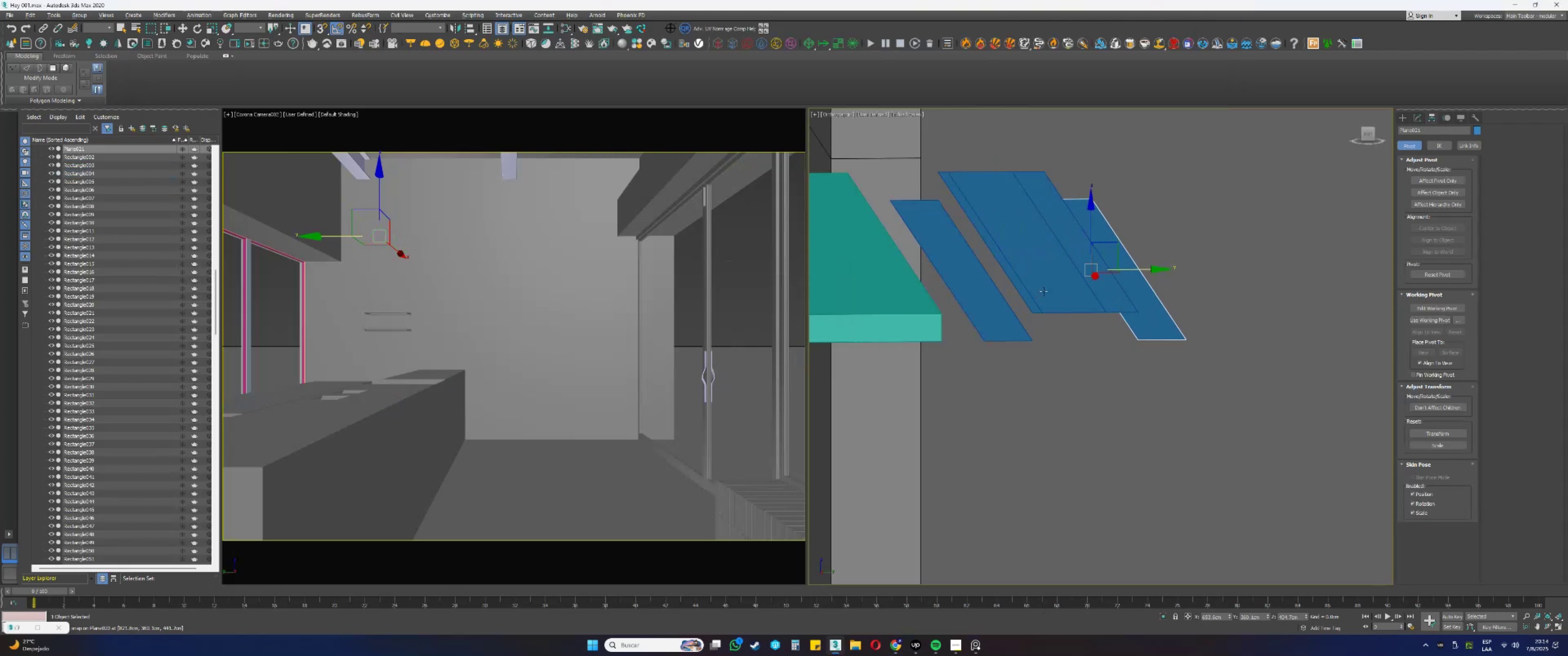 
hold_key(key=AltLeft, duration=0.78)
 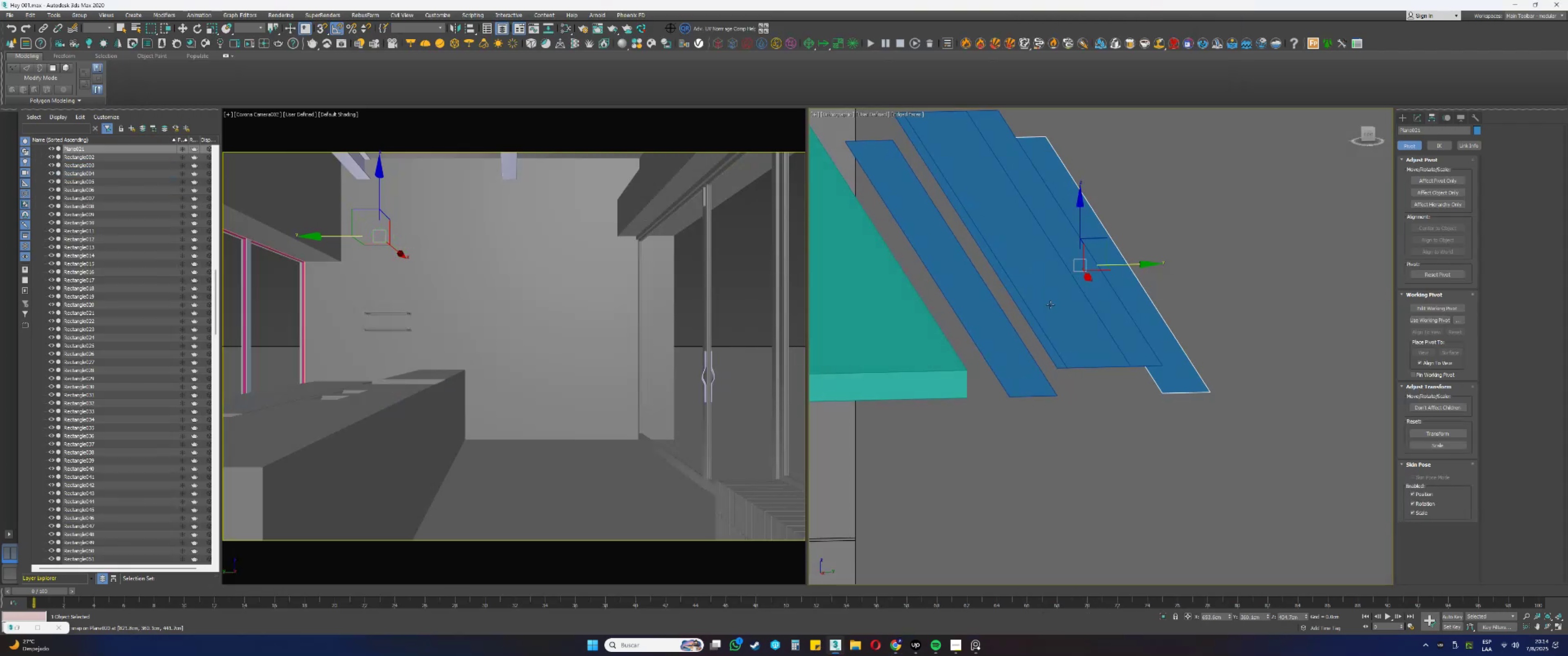 
key(F3)
 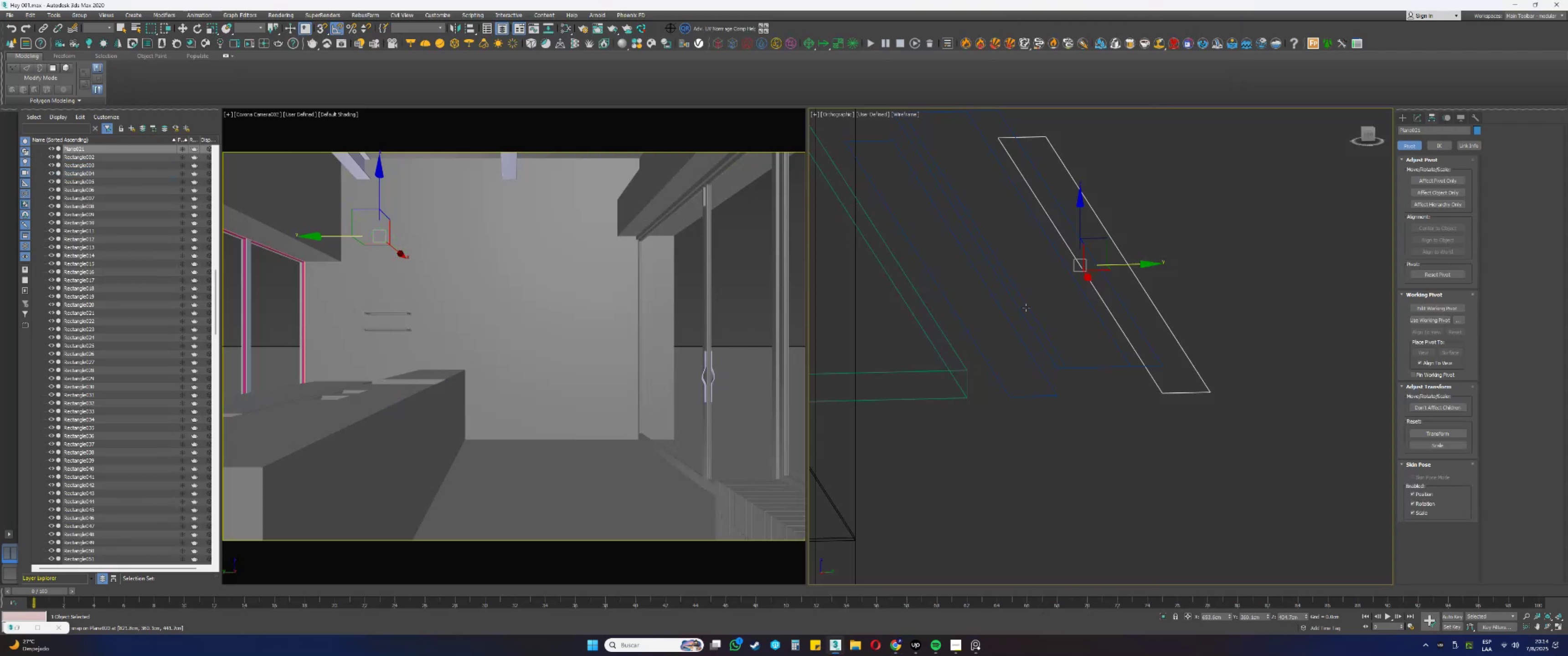 
left_click([1026, 308])
 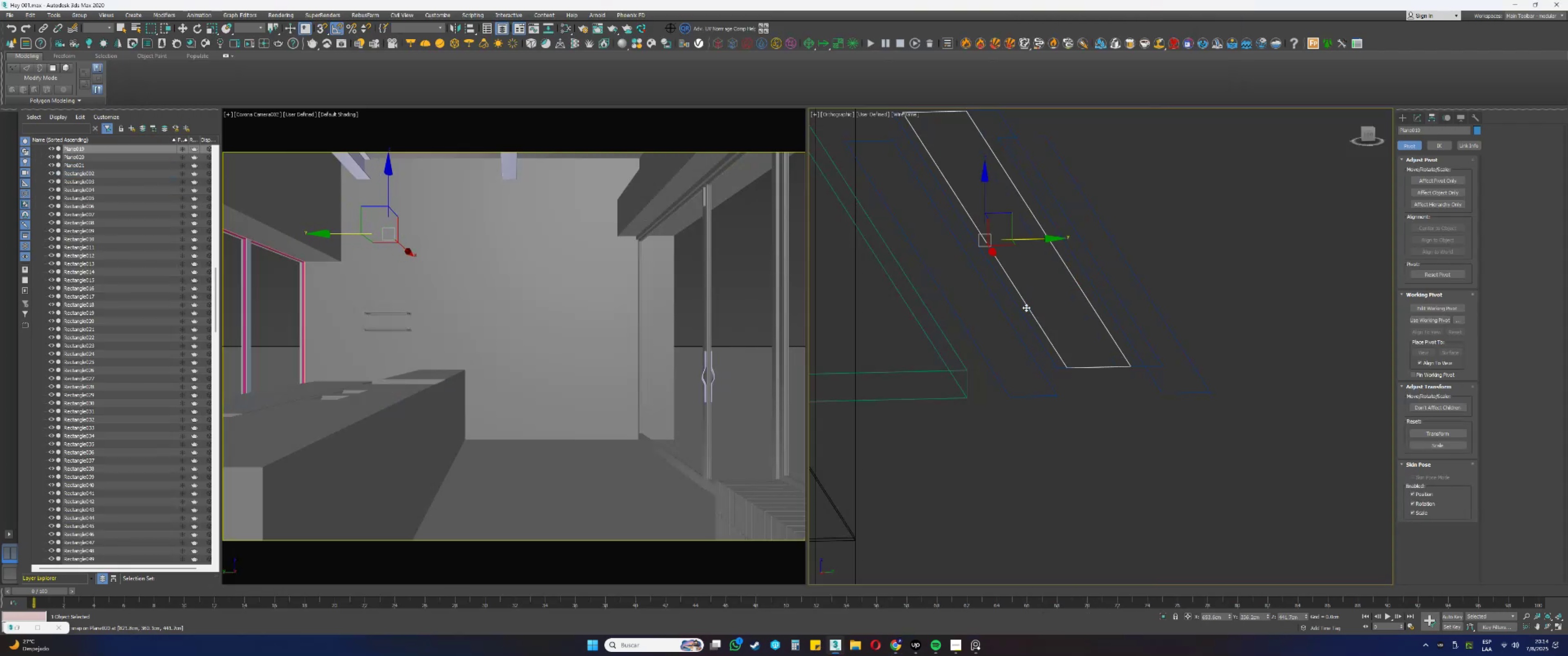 
key(F3)
 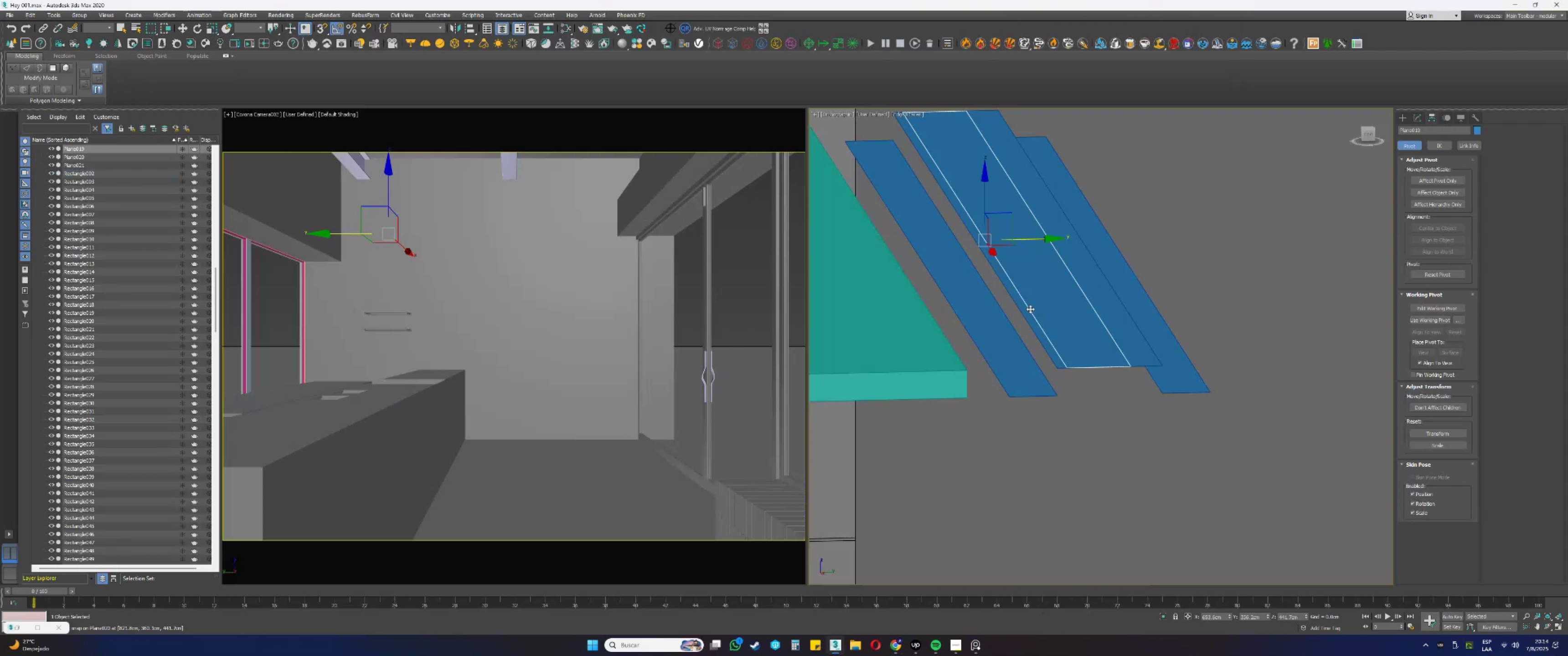 
hold_key(key=AltLeft, duration=0.53)
 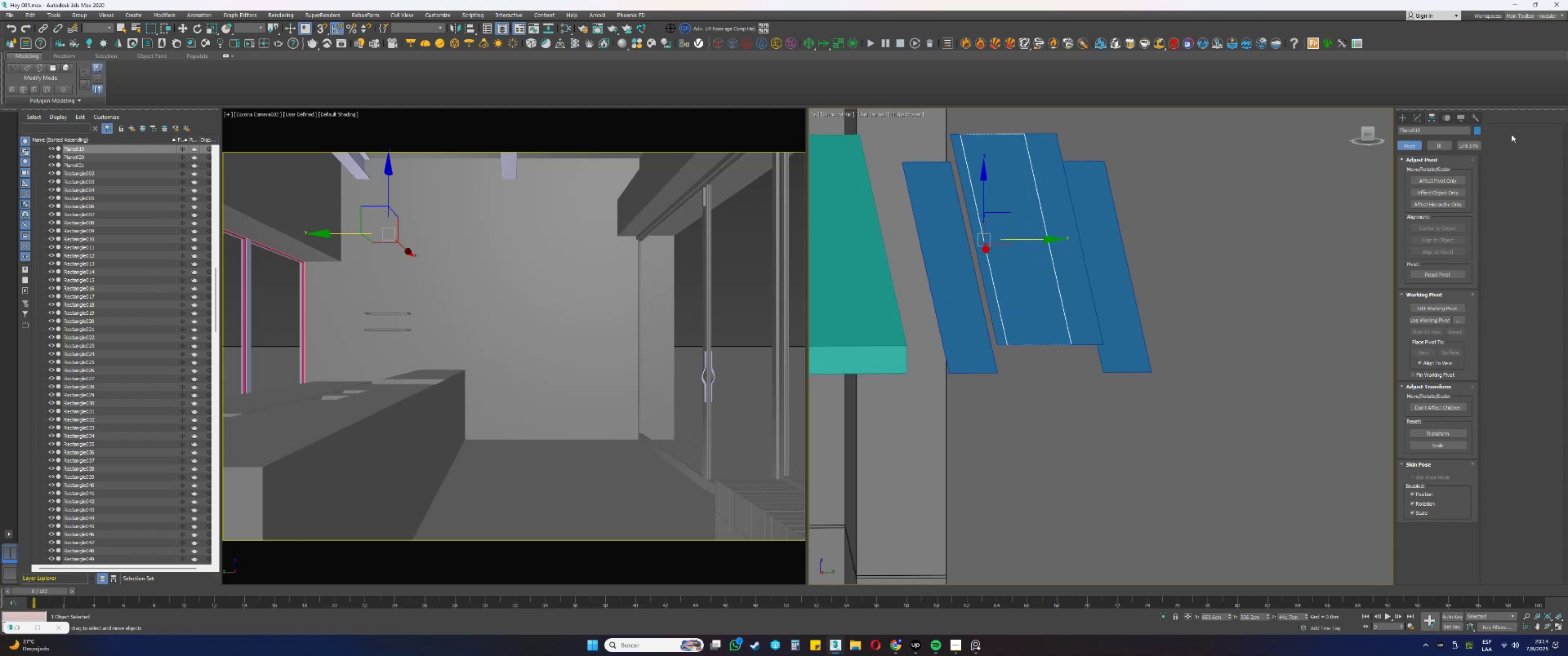 
left_click([1419, 184])
 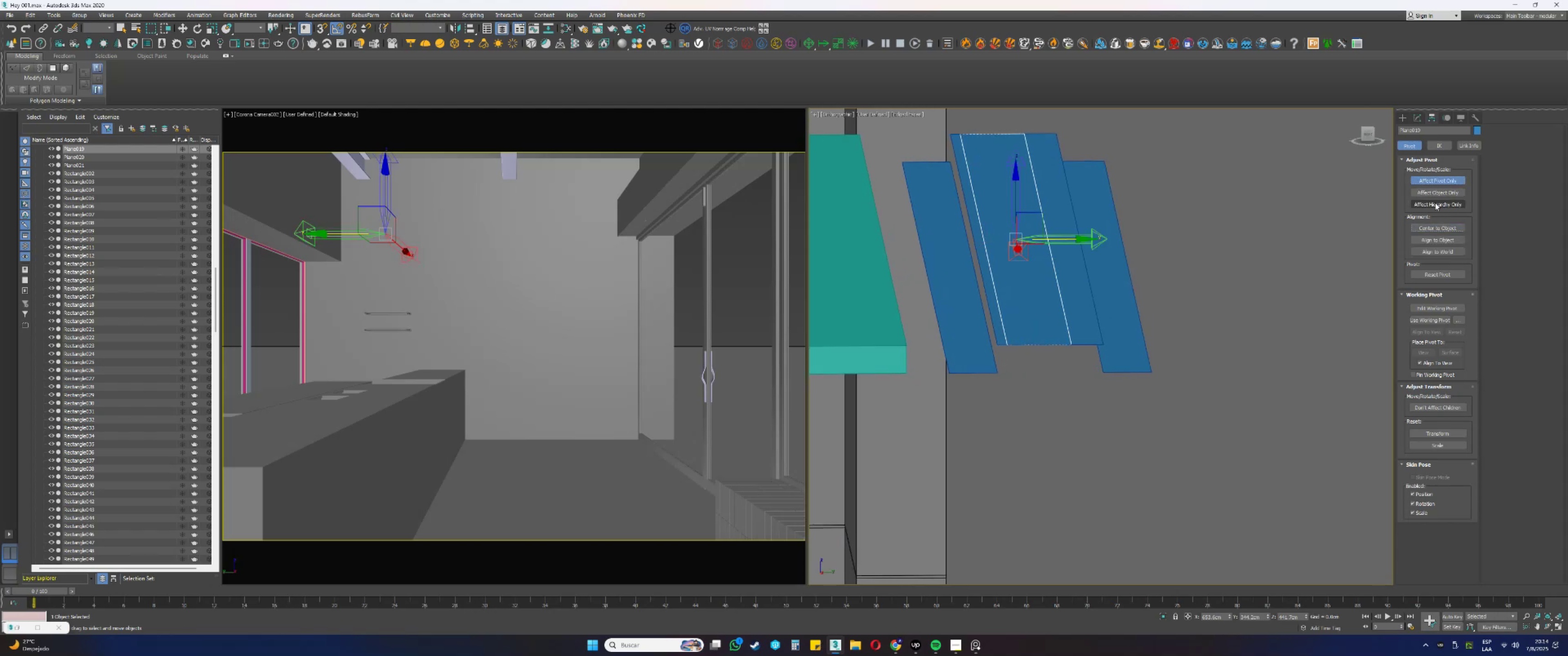 
triple_click([1431, 178])
 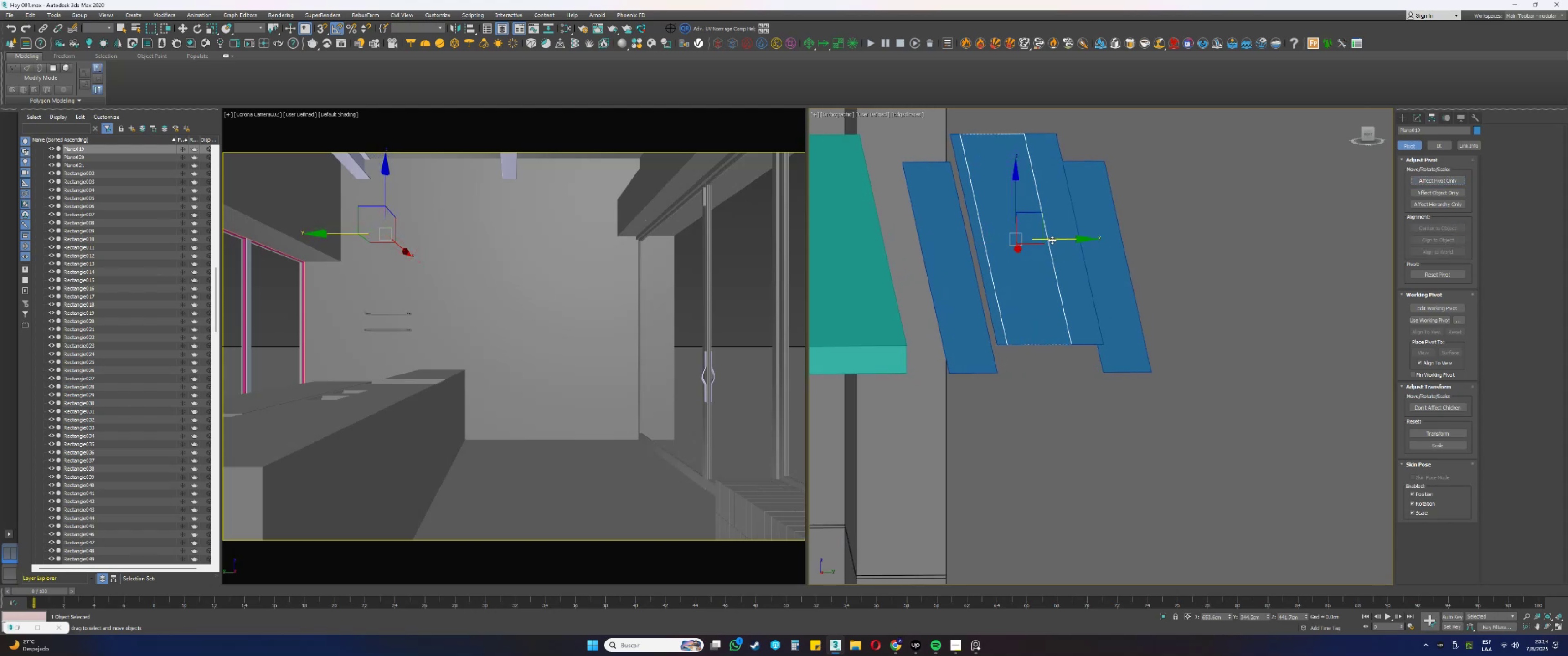 
hold_key(key=S, duration=0.74)
 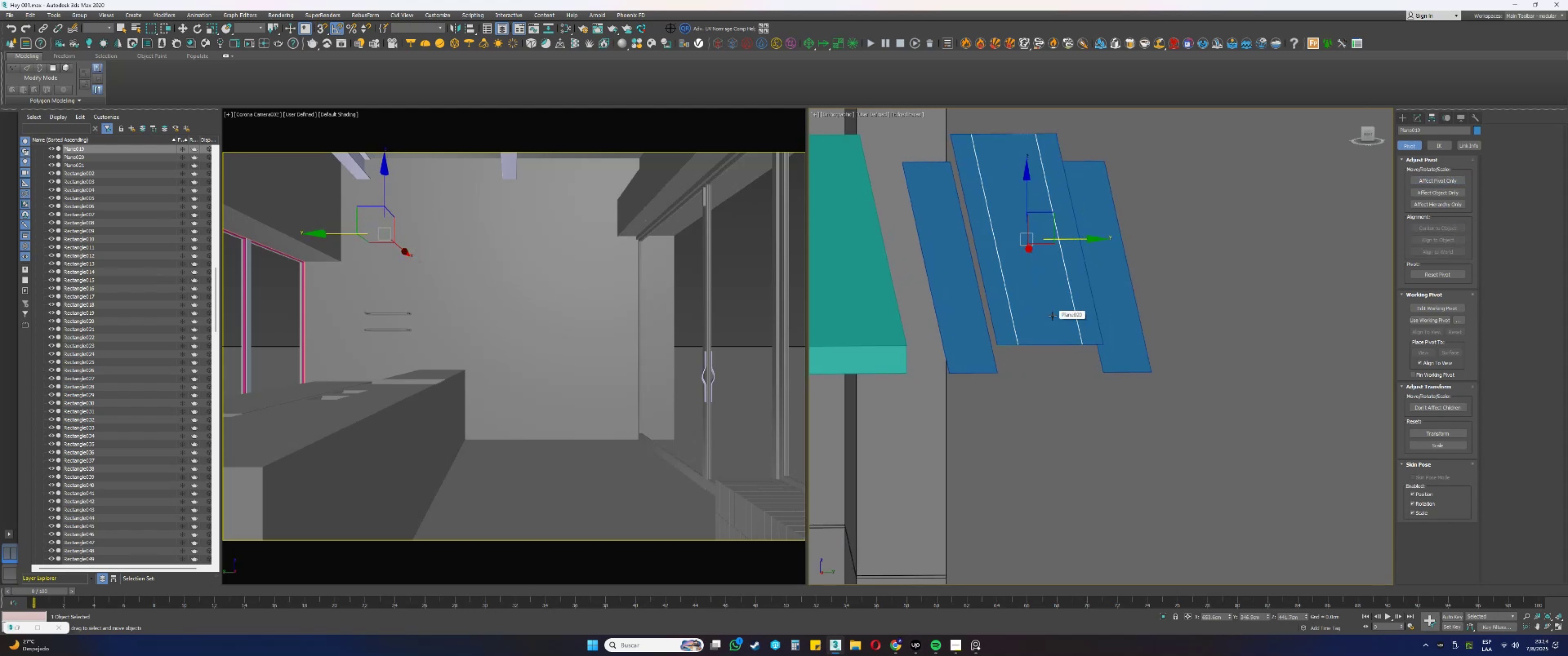 
key(Escape)
 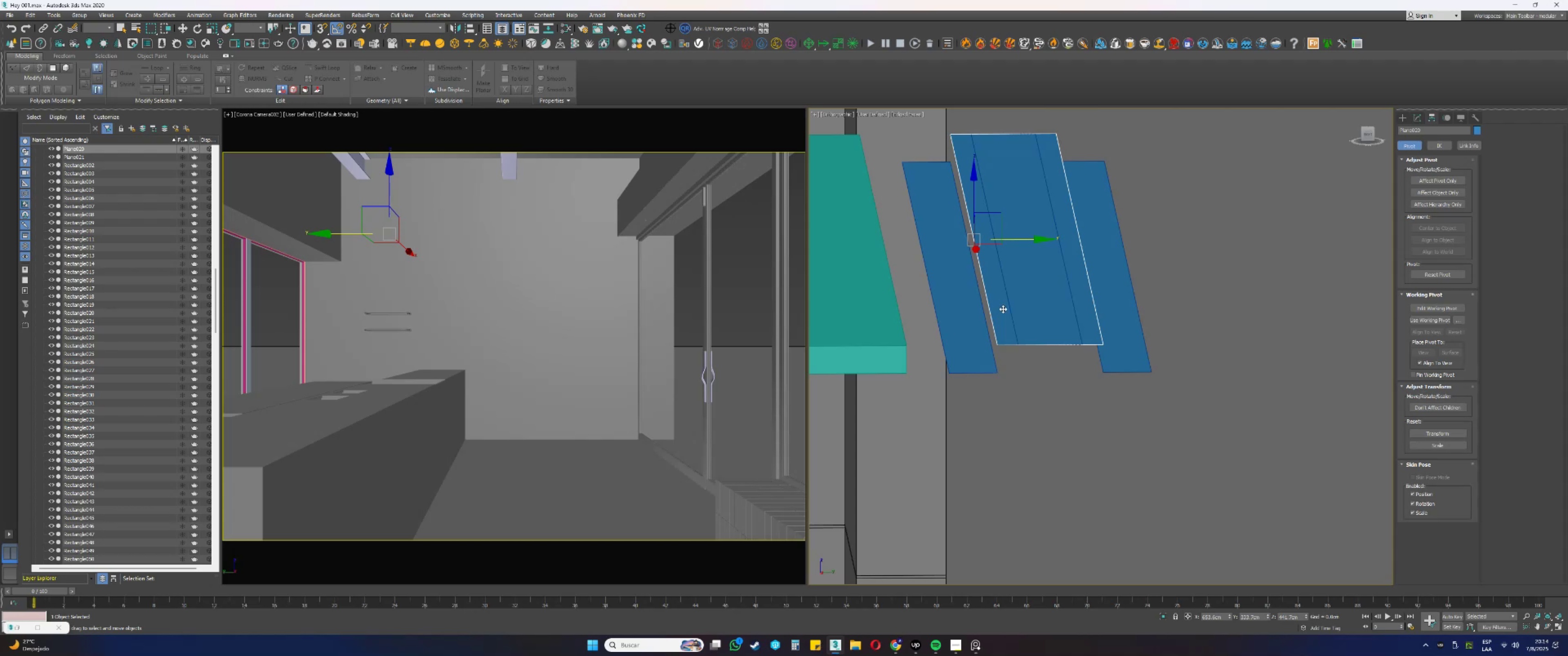 
key(Delete)
 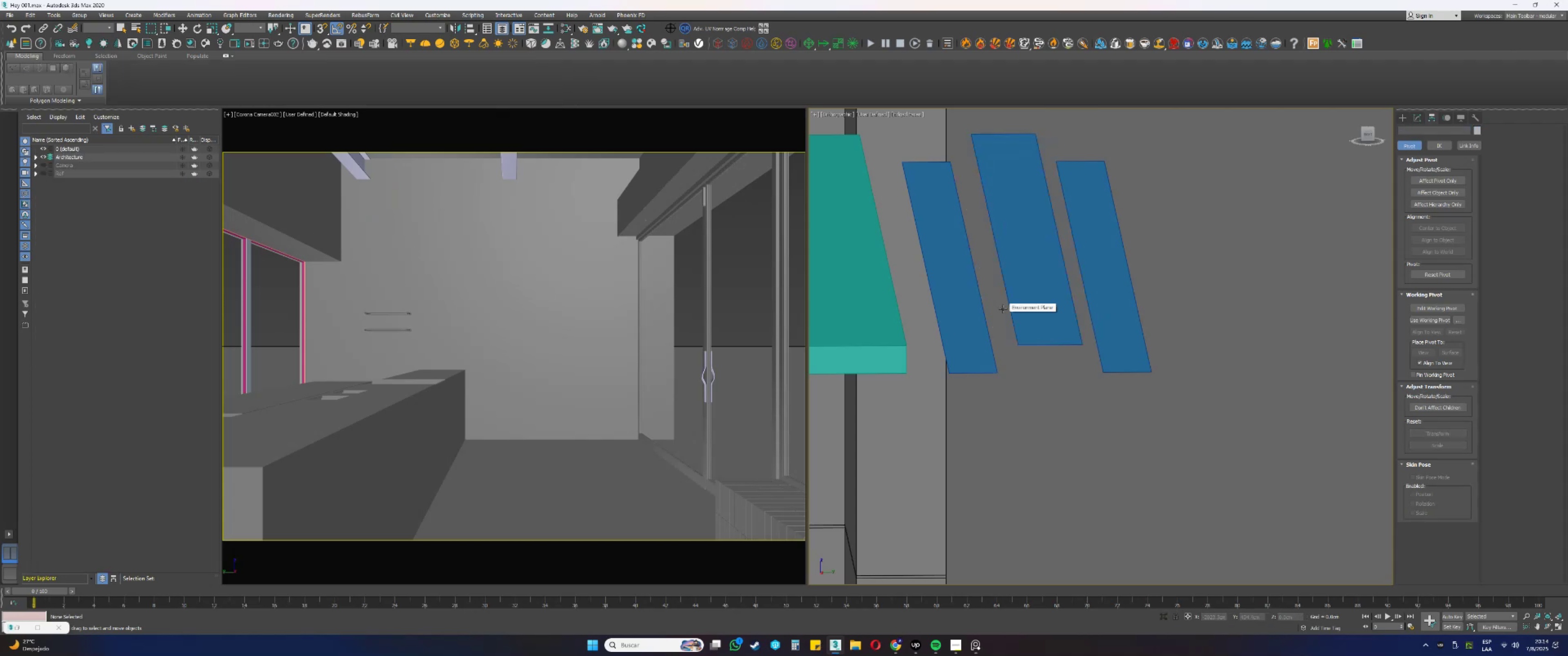 
left_click([968, 302])
 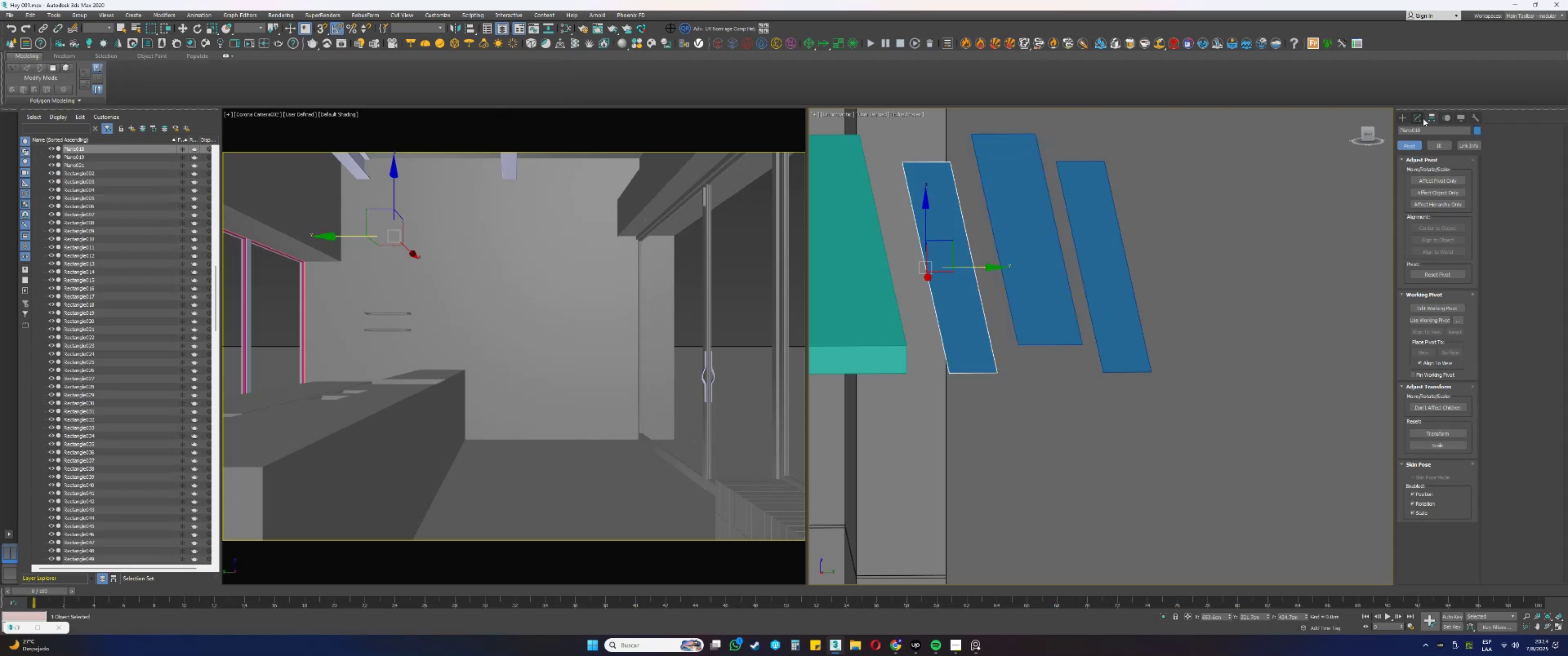 
left_click([1421, 115])
 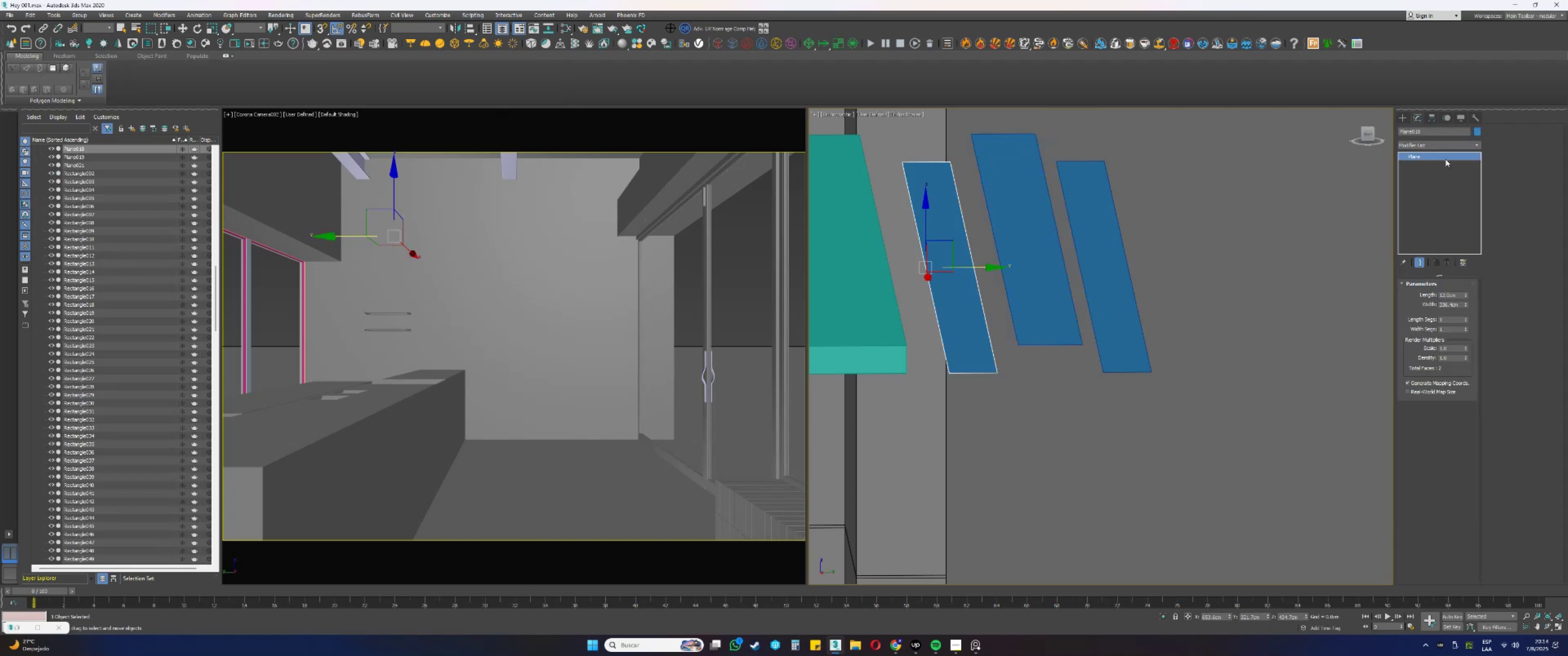 
left_click([1421, 145])
 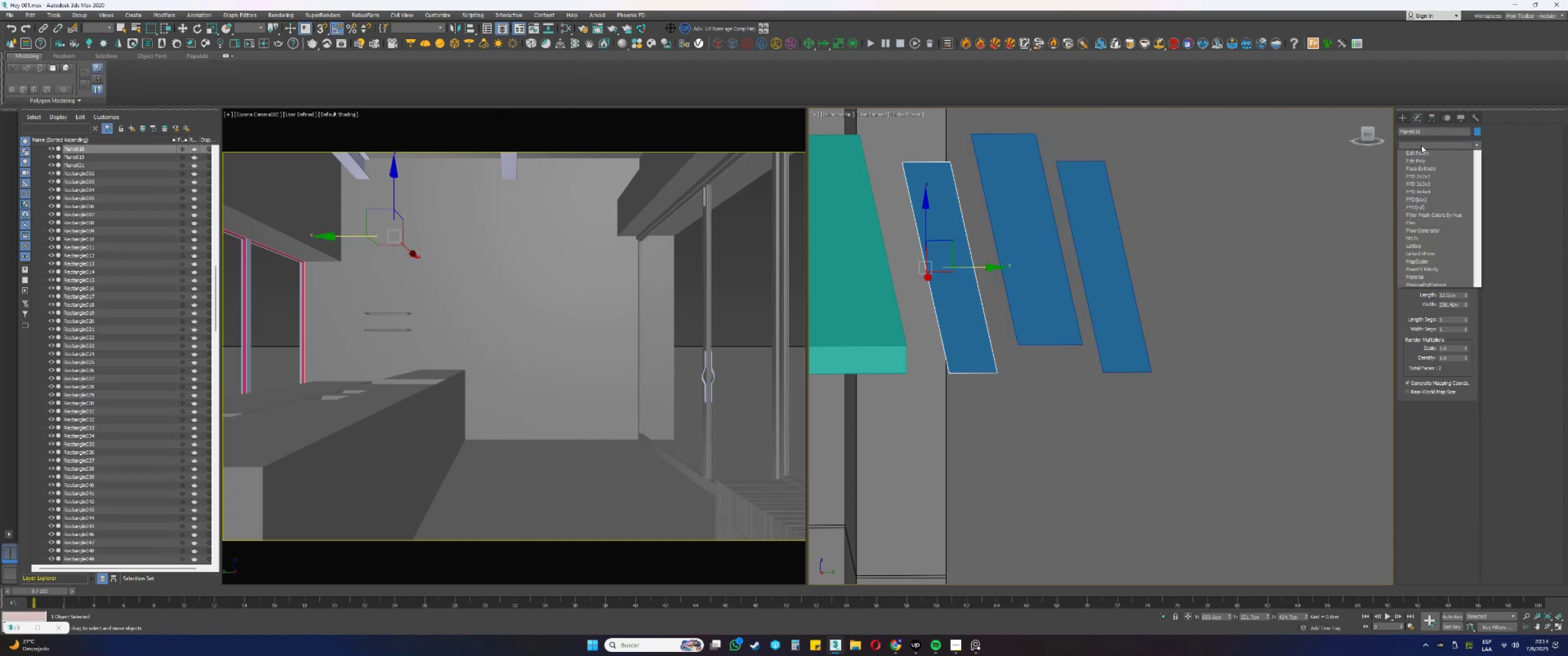 
key(E)
 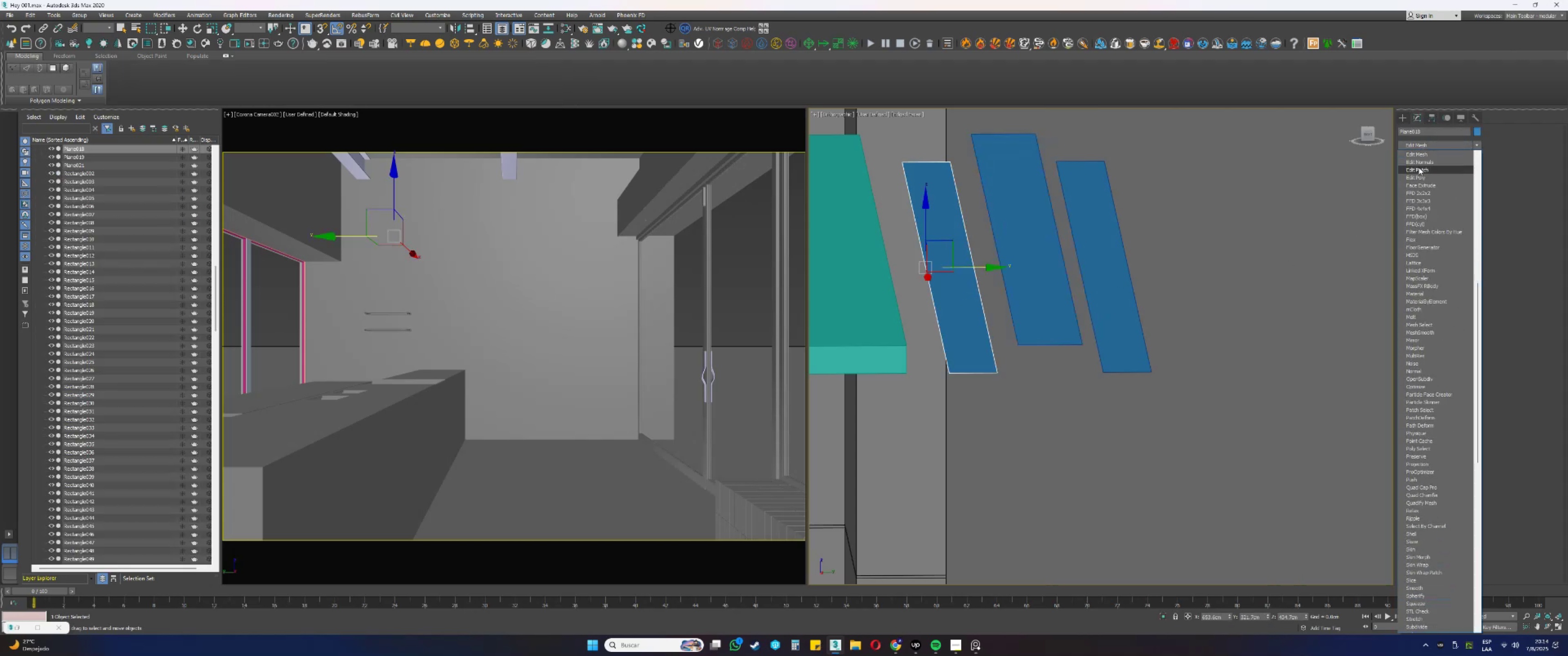 
left_click([1414, 176])
 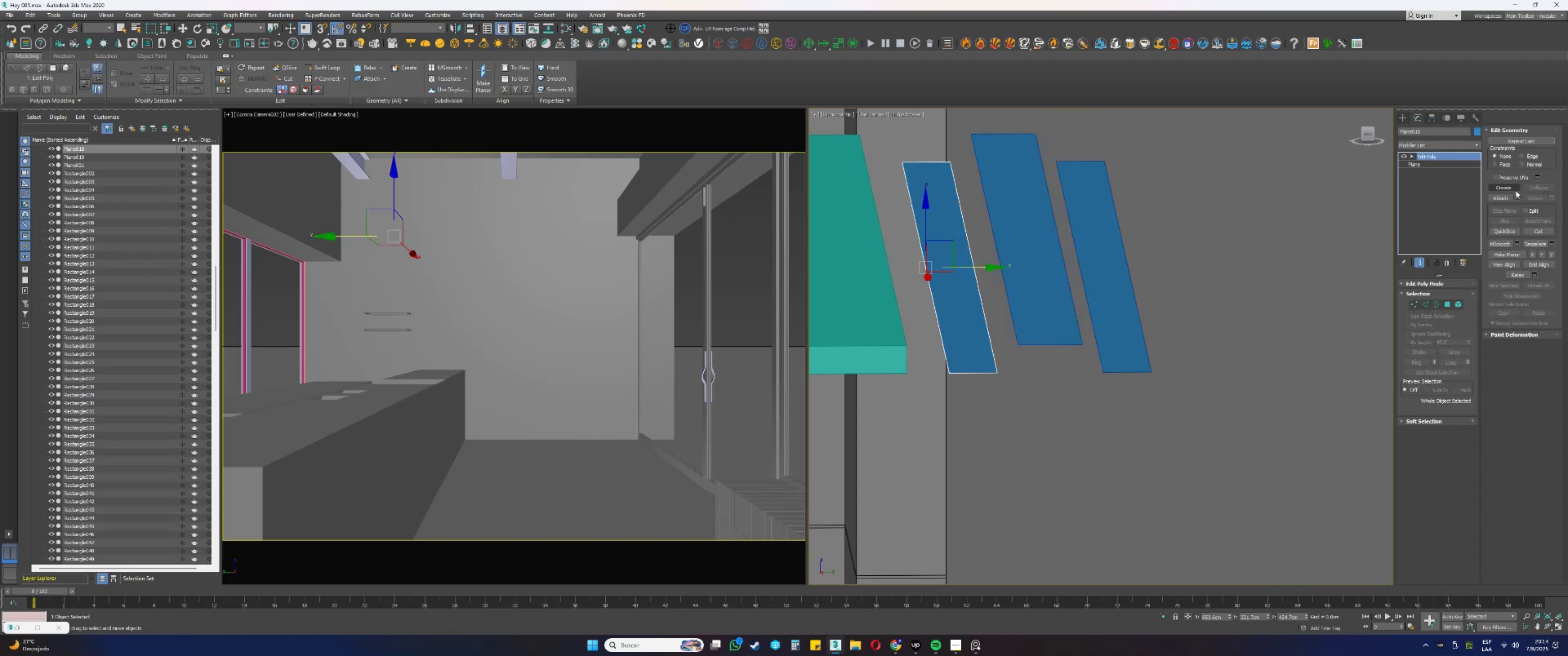 
left_click([1506, 197])
 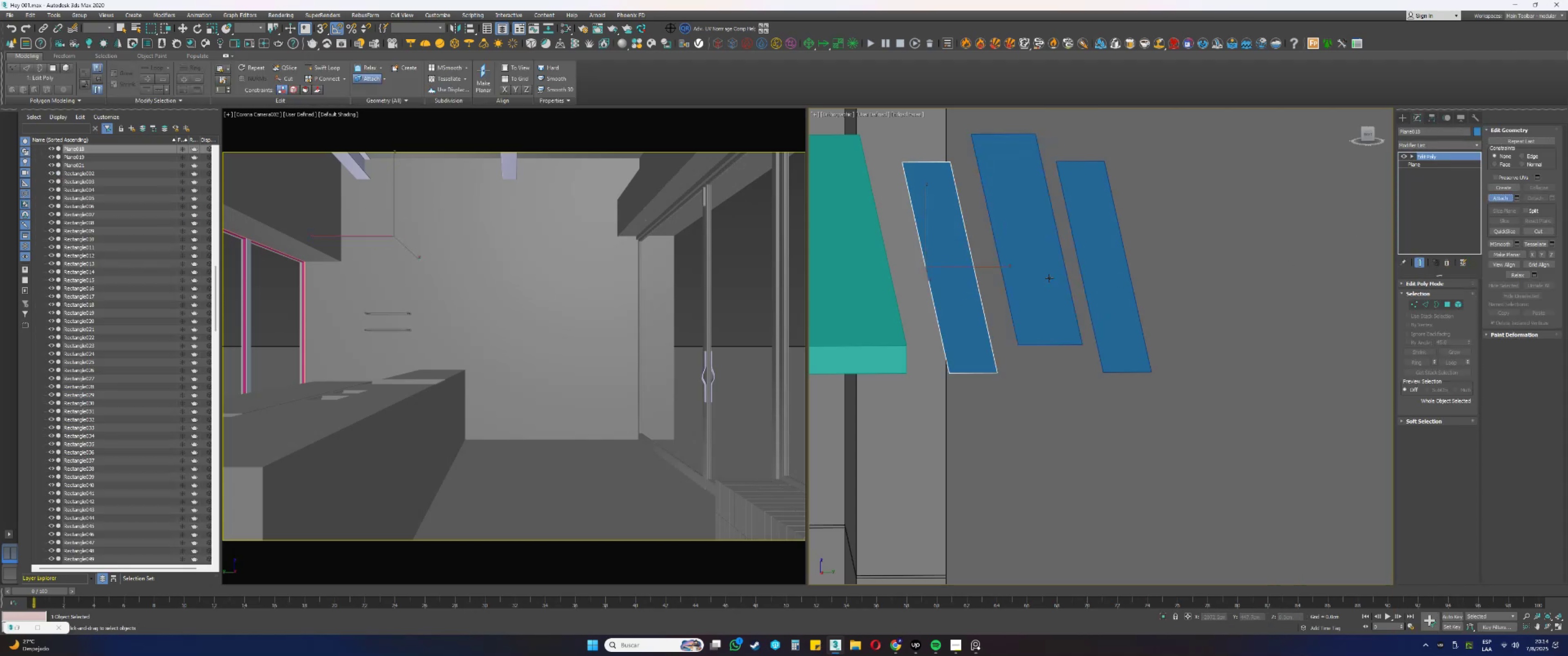 
double_click([1124, 283])
 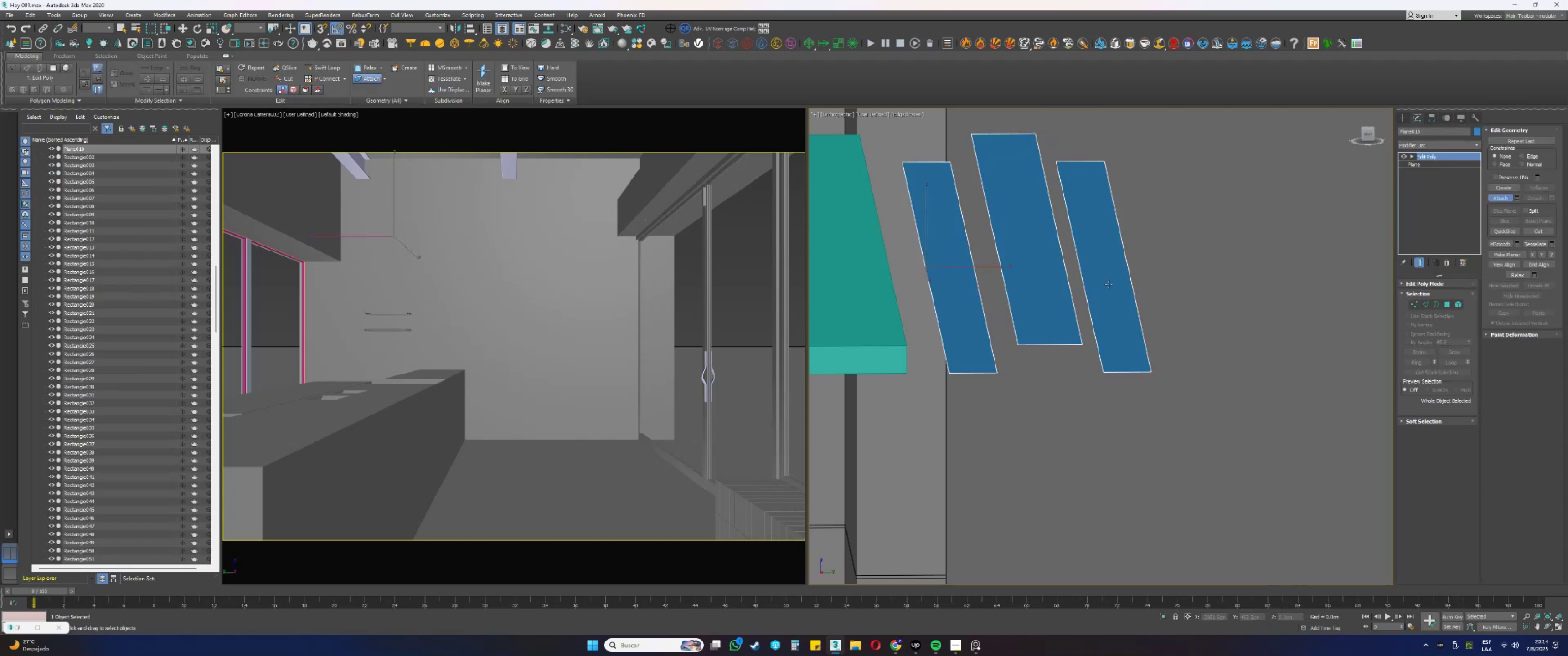 
right_click([1101, 282])
 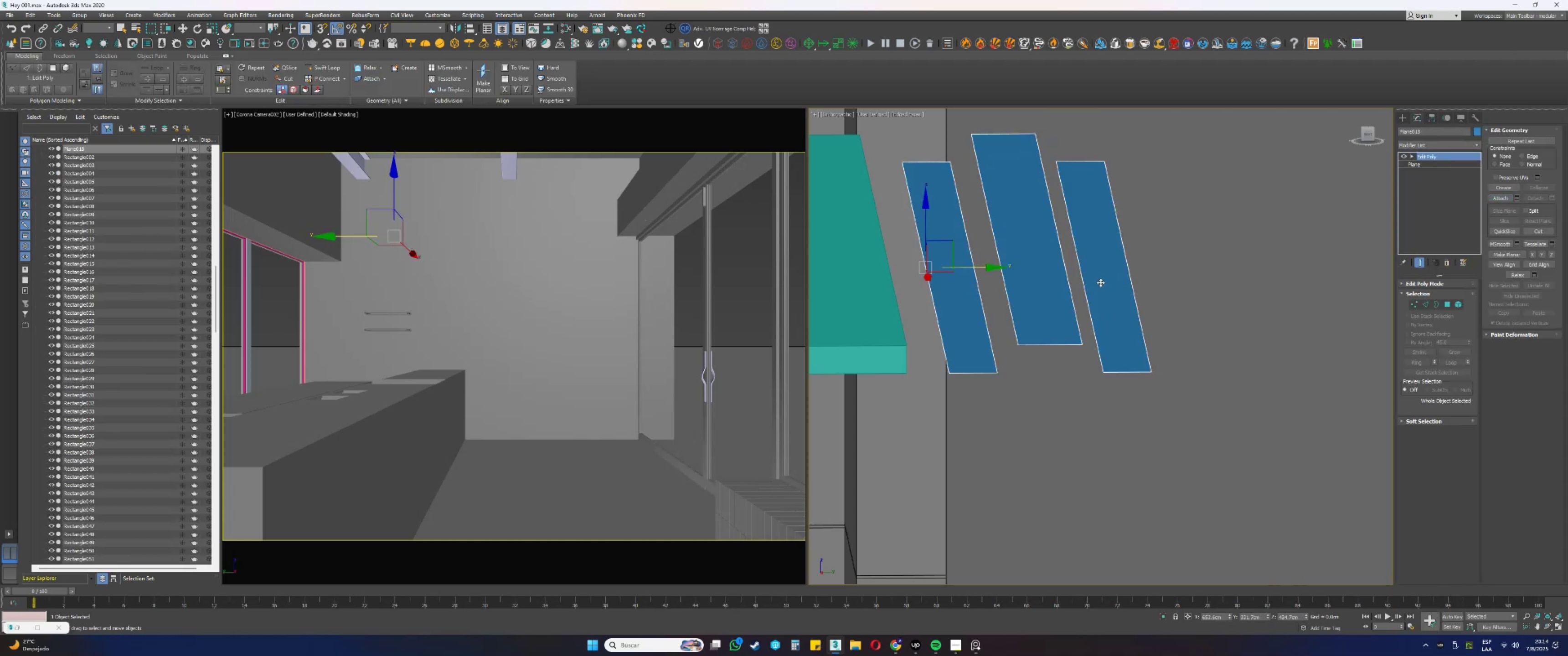 
key(Alt+AltLeft)
 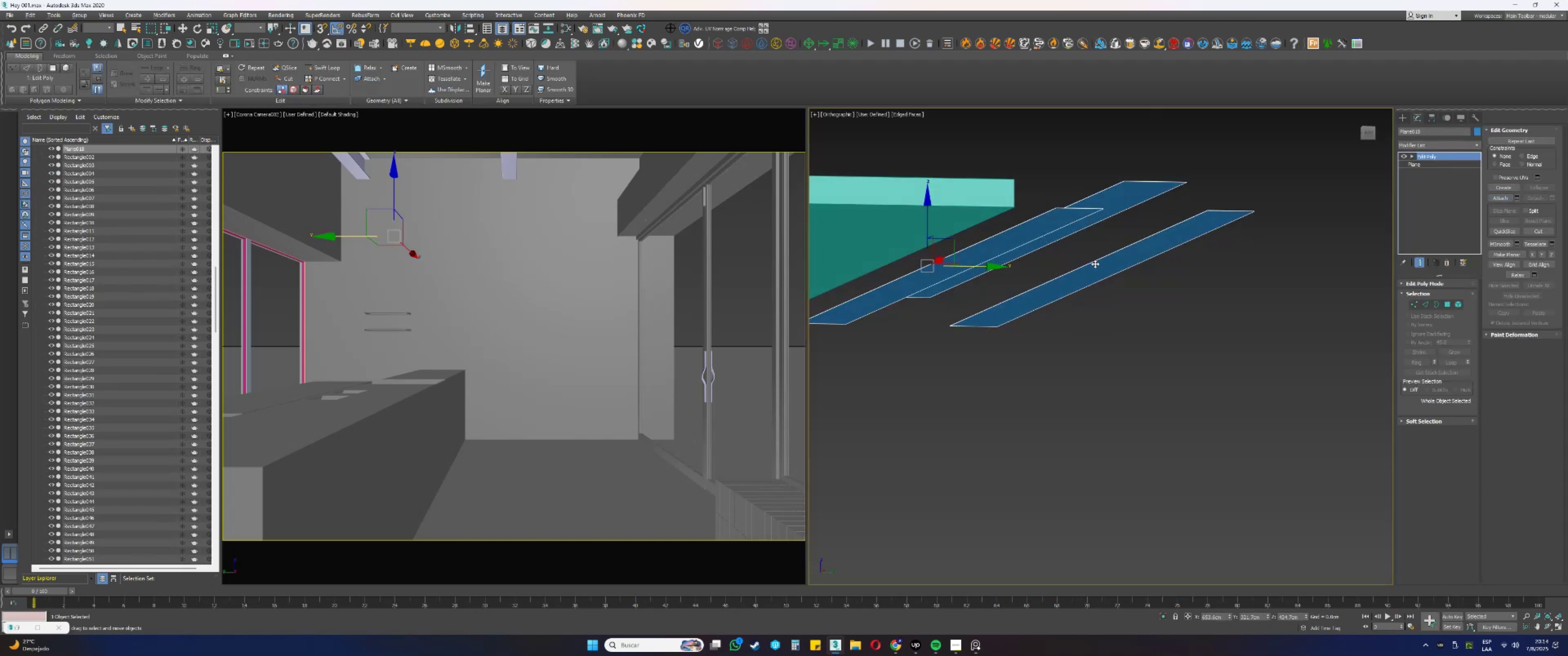 
hold_key(key=AltLeft, duration=0.4)
 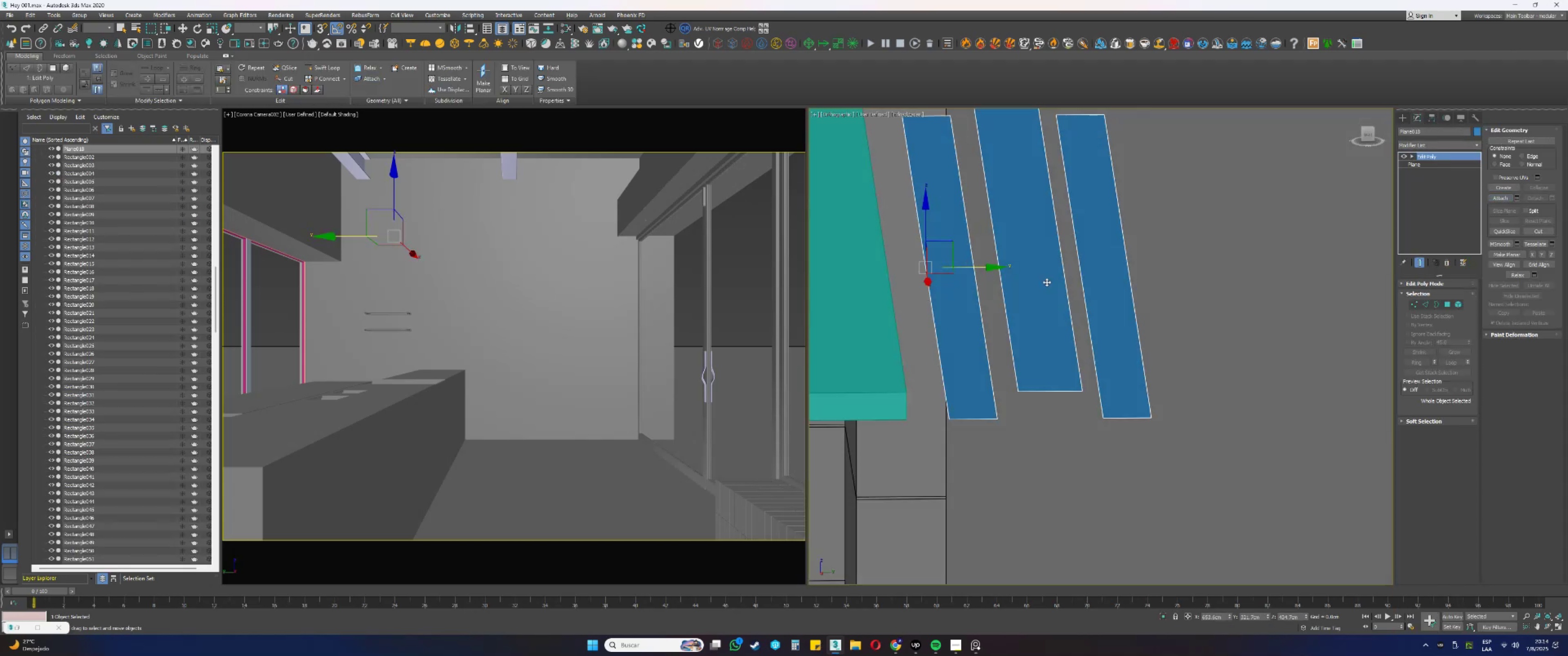 
key(2)
 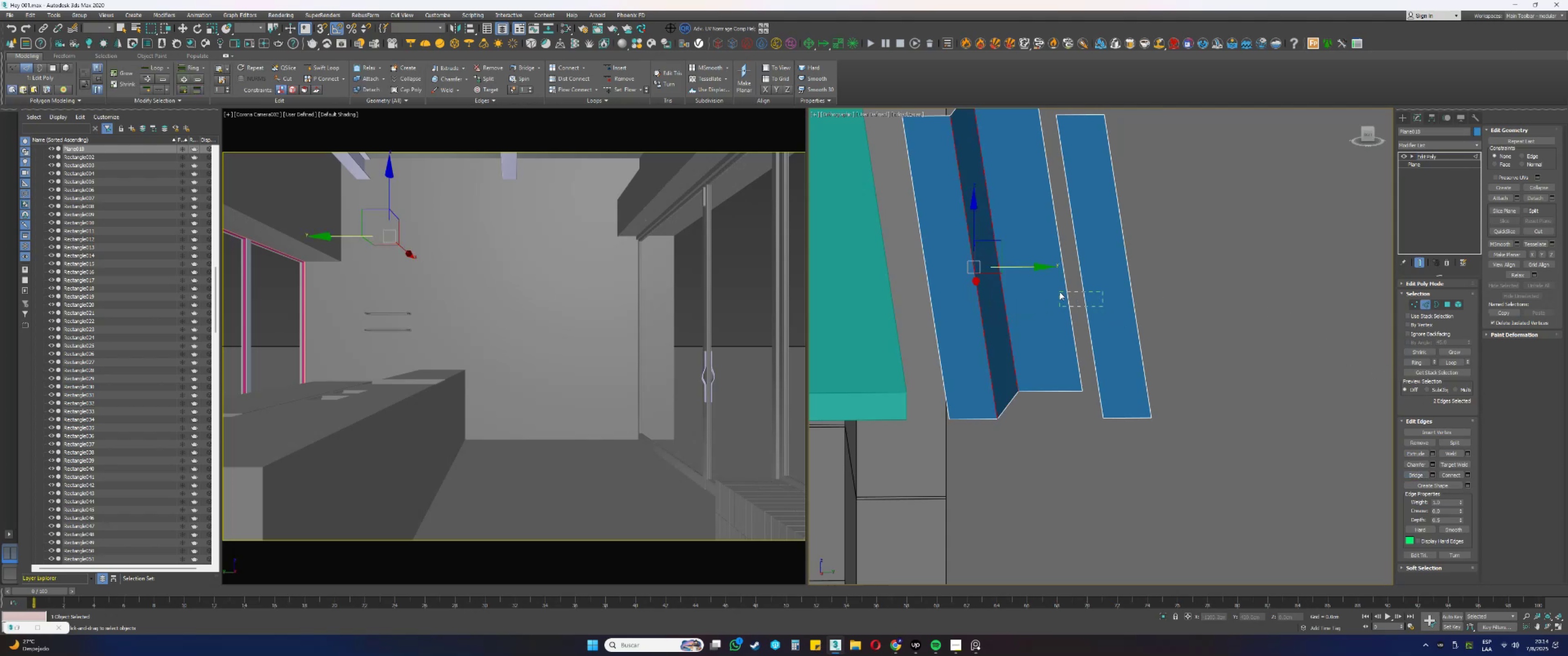 
left_click([1413, 473])
 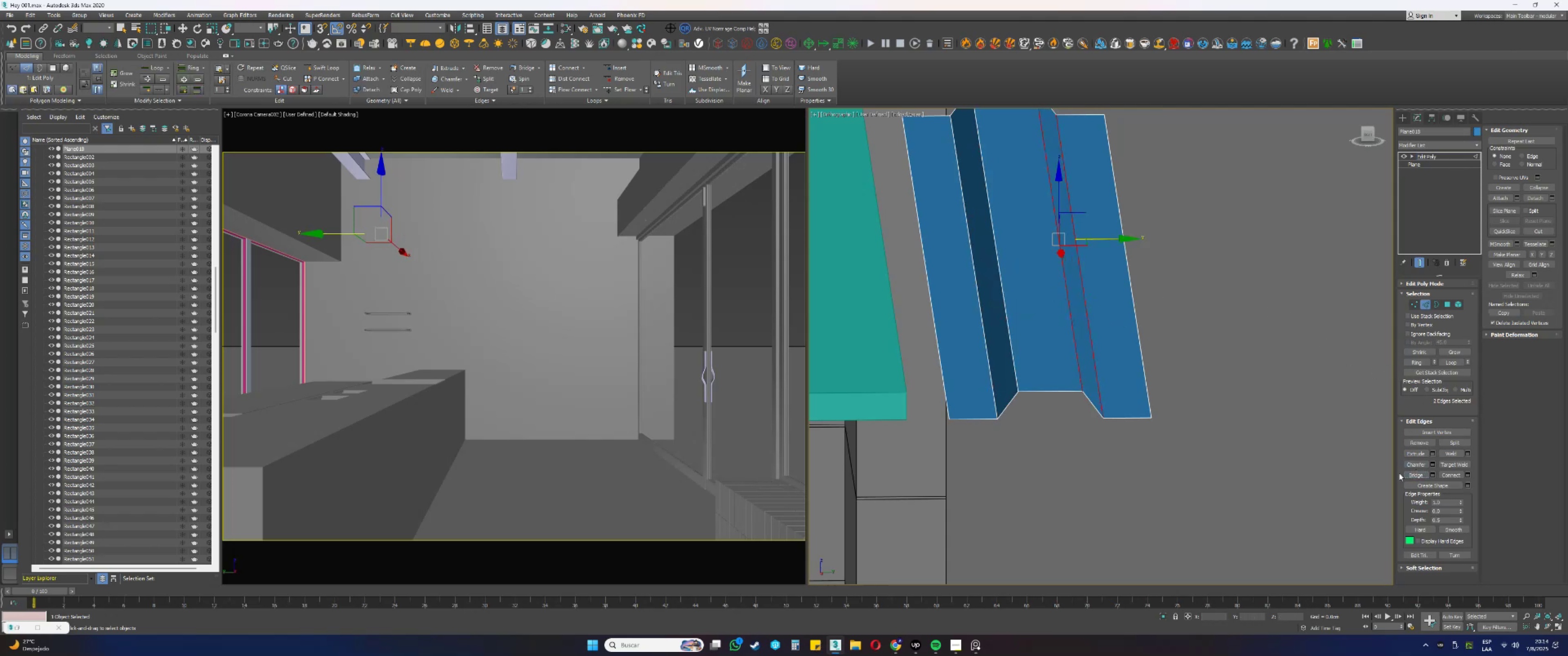 
scroll: coordinate [1126, 379], scroll_direction: down, amount: 1.0
 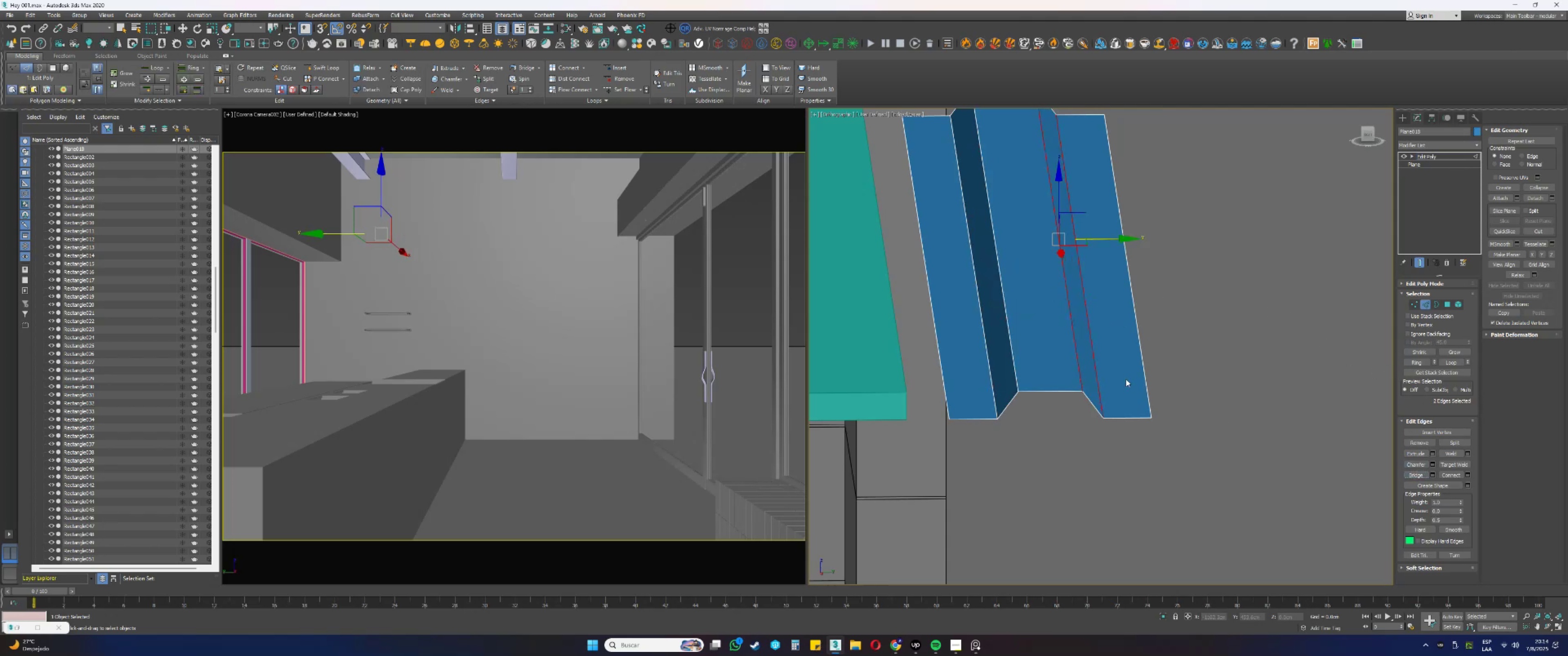 
hold_key(key=AltLeft, duration=1.14)
 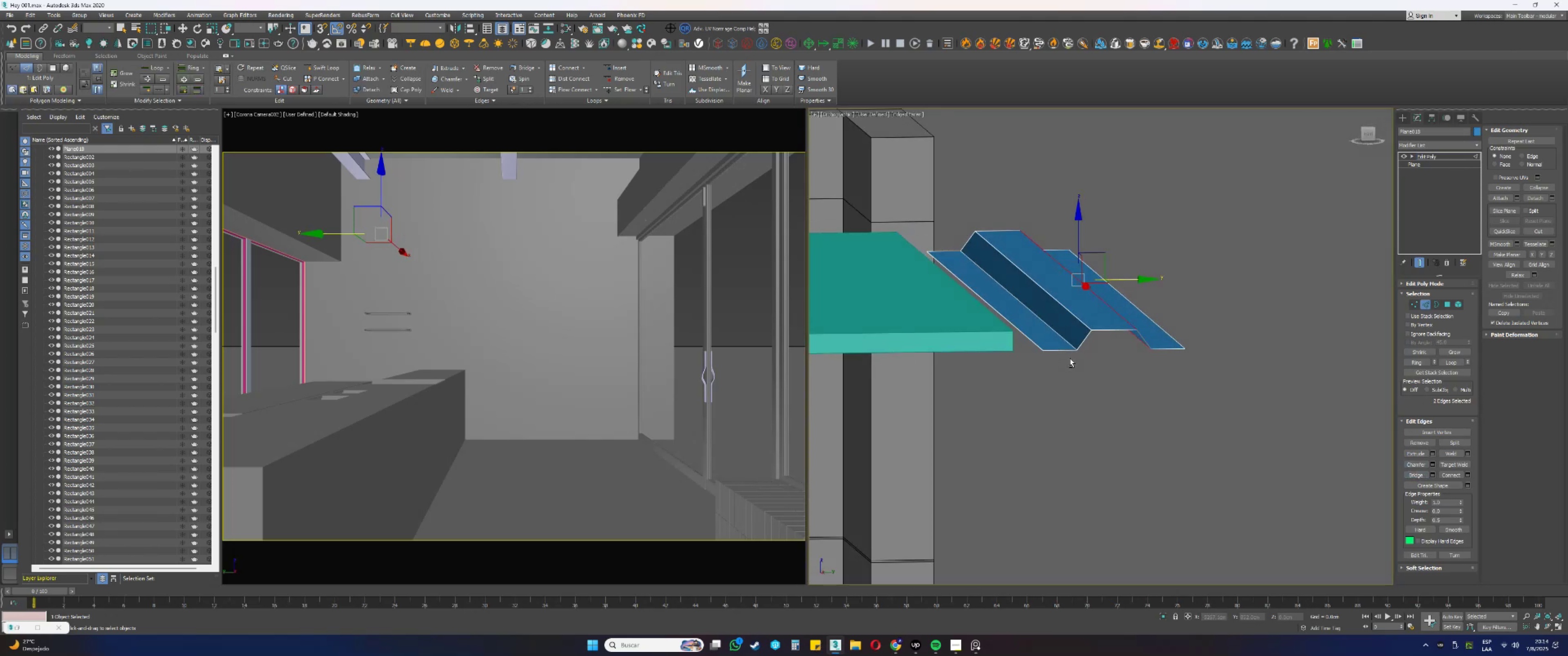 
scroll: coordinate [1092, 315], scroll_direction: up, amount: 1.0
 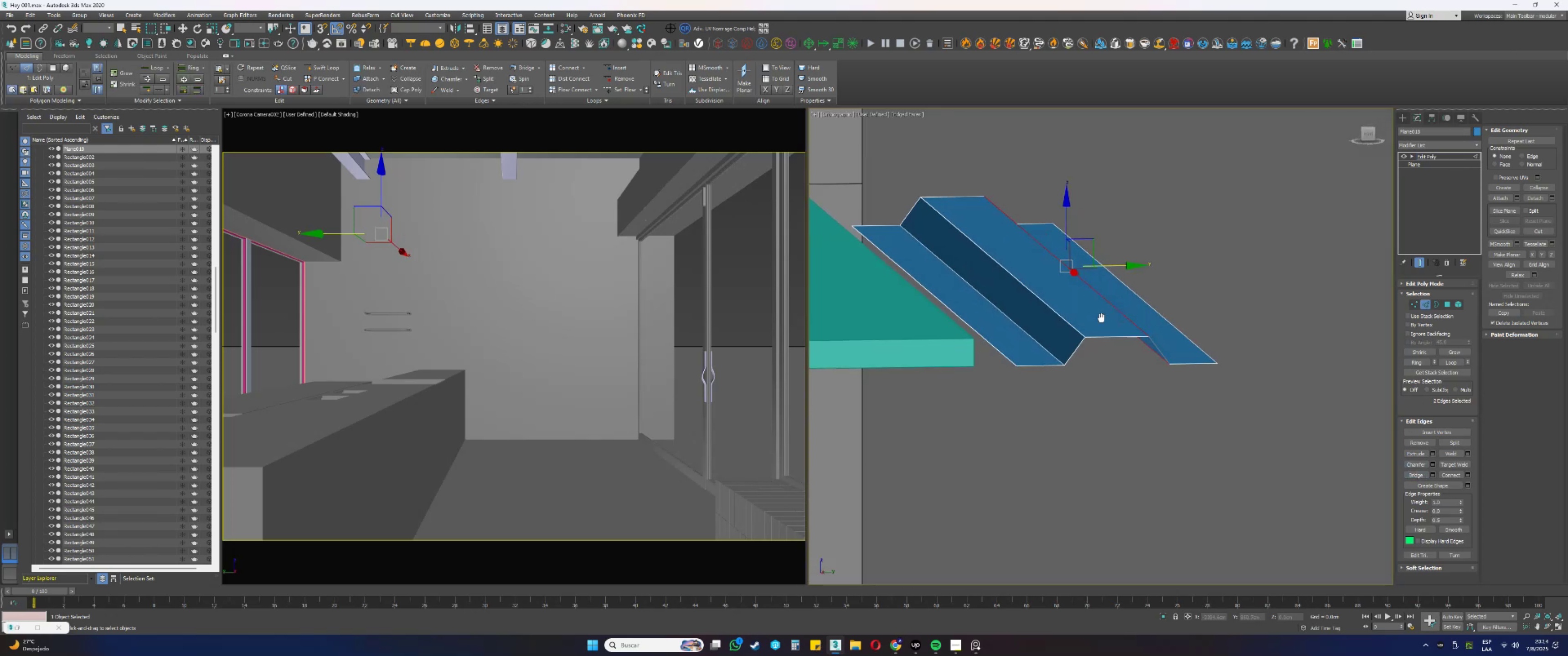 
key(Alt+AltLeft)
 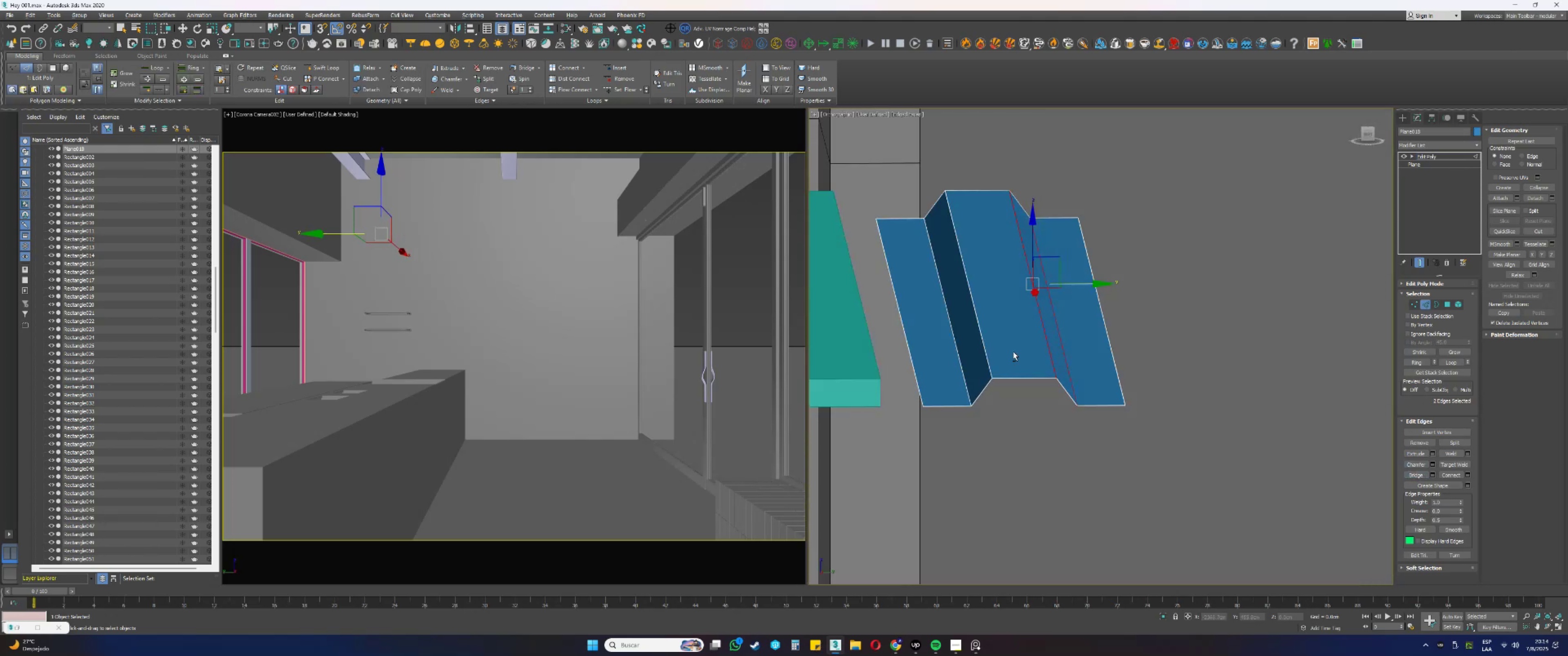 
key(5)
 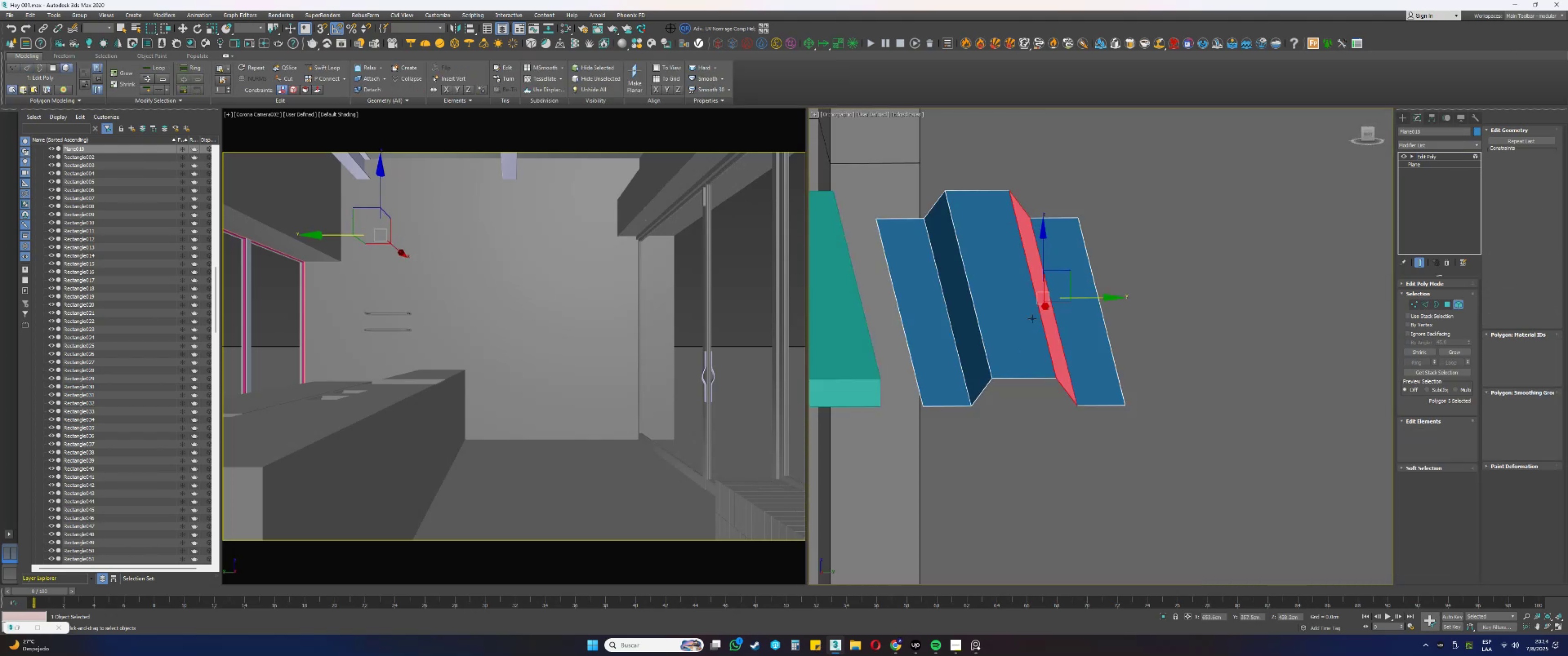 
left_click([1031, 318])
 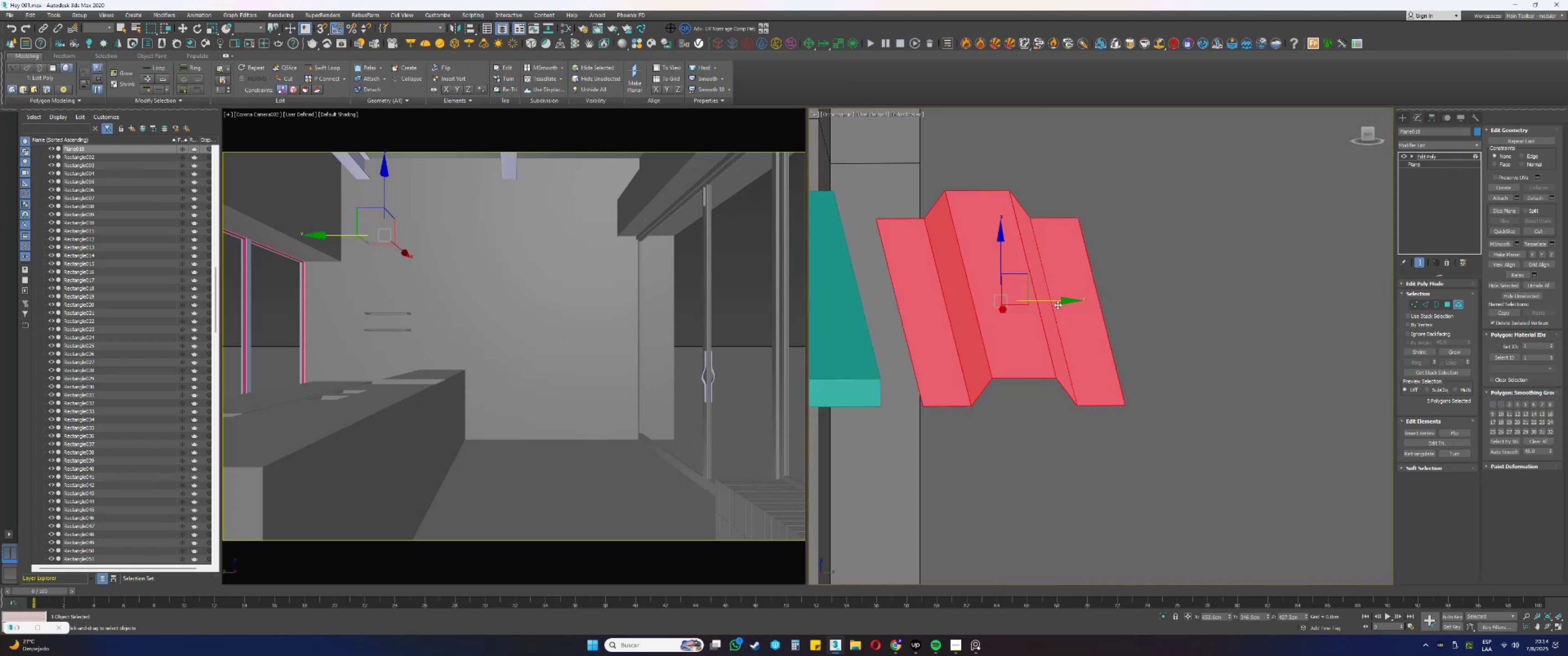 
key(Shift+ShiftLeft)
 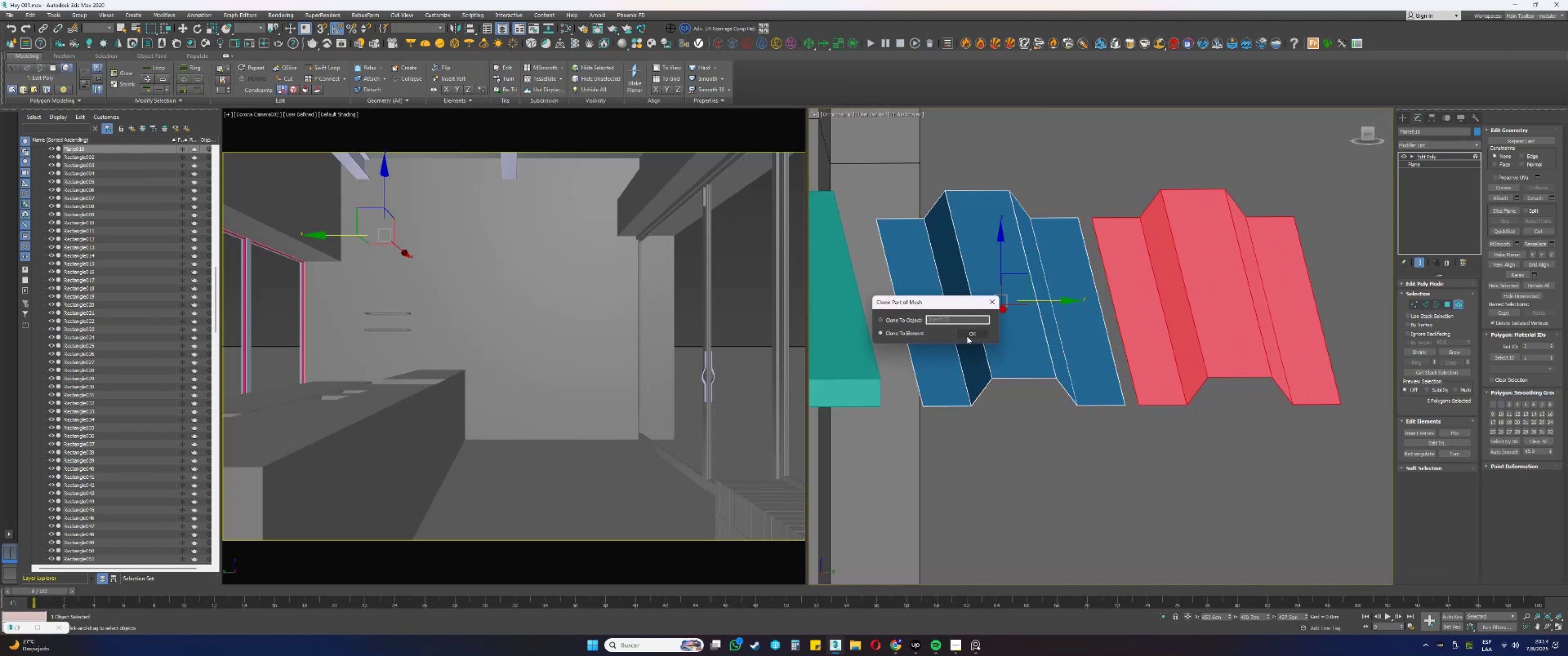 
key(4)
 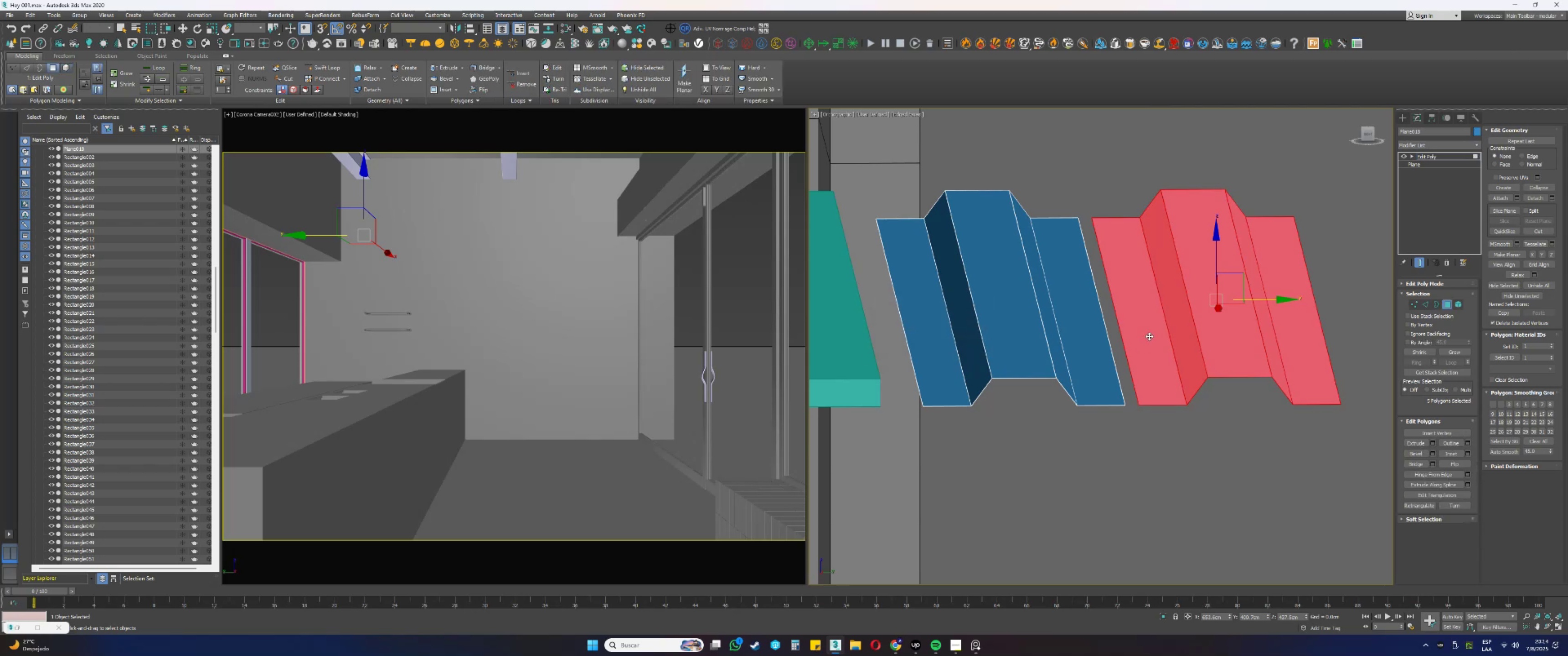 
left_click([1149, 336])
 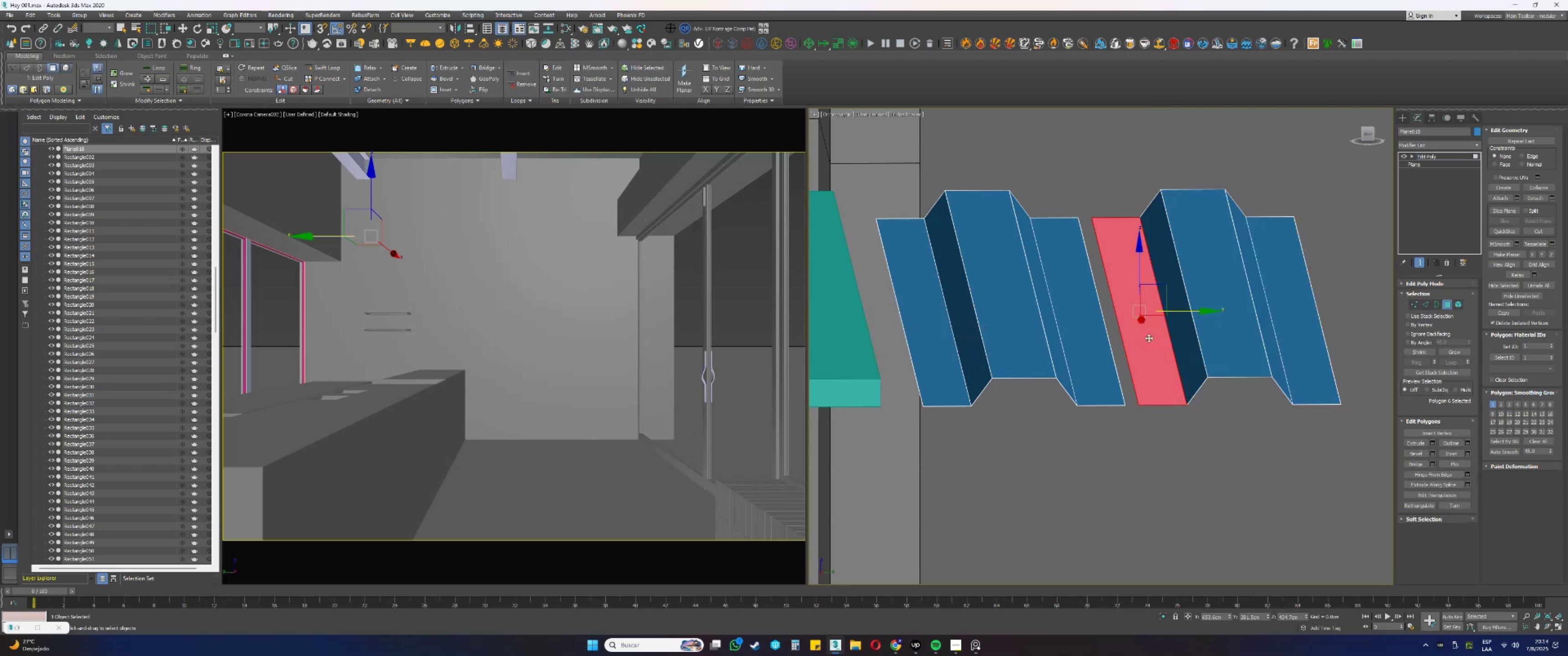 
key(Delete)
 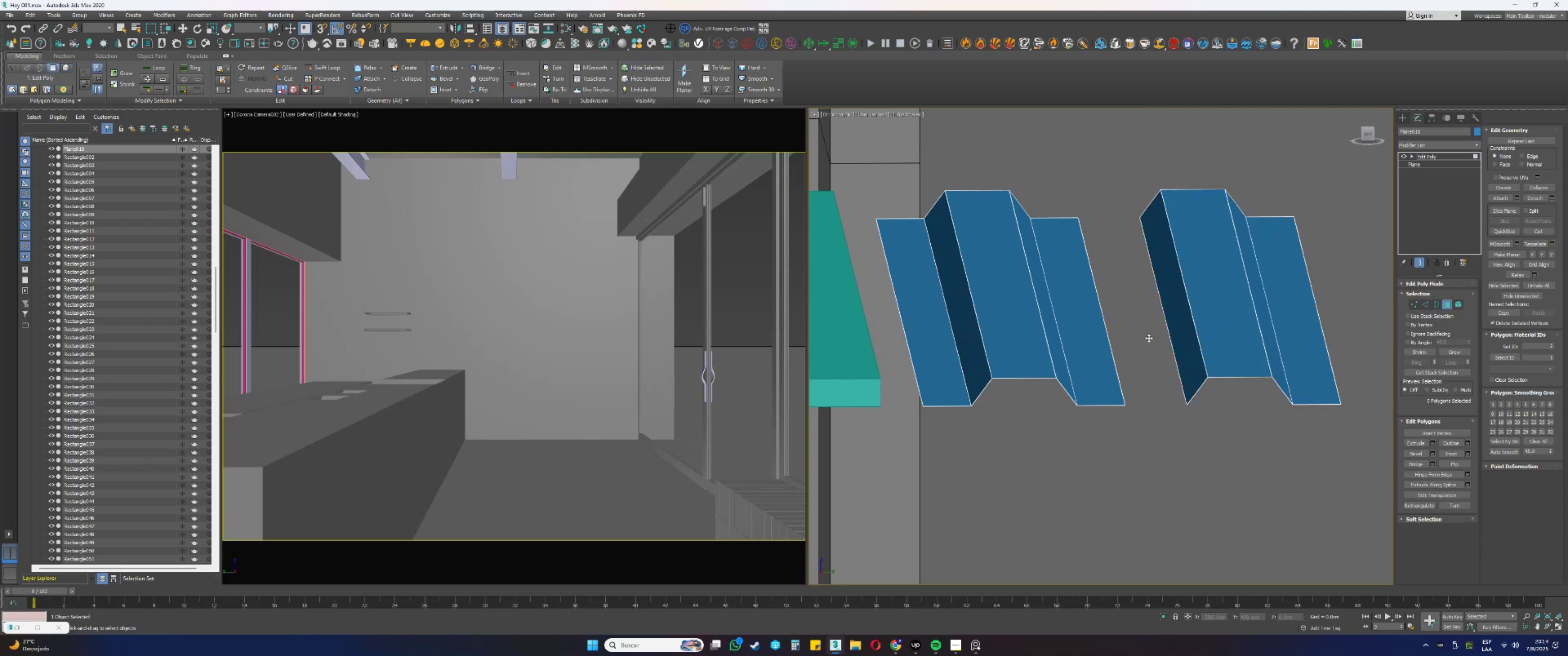 
key(5)
 